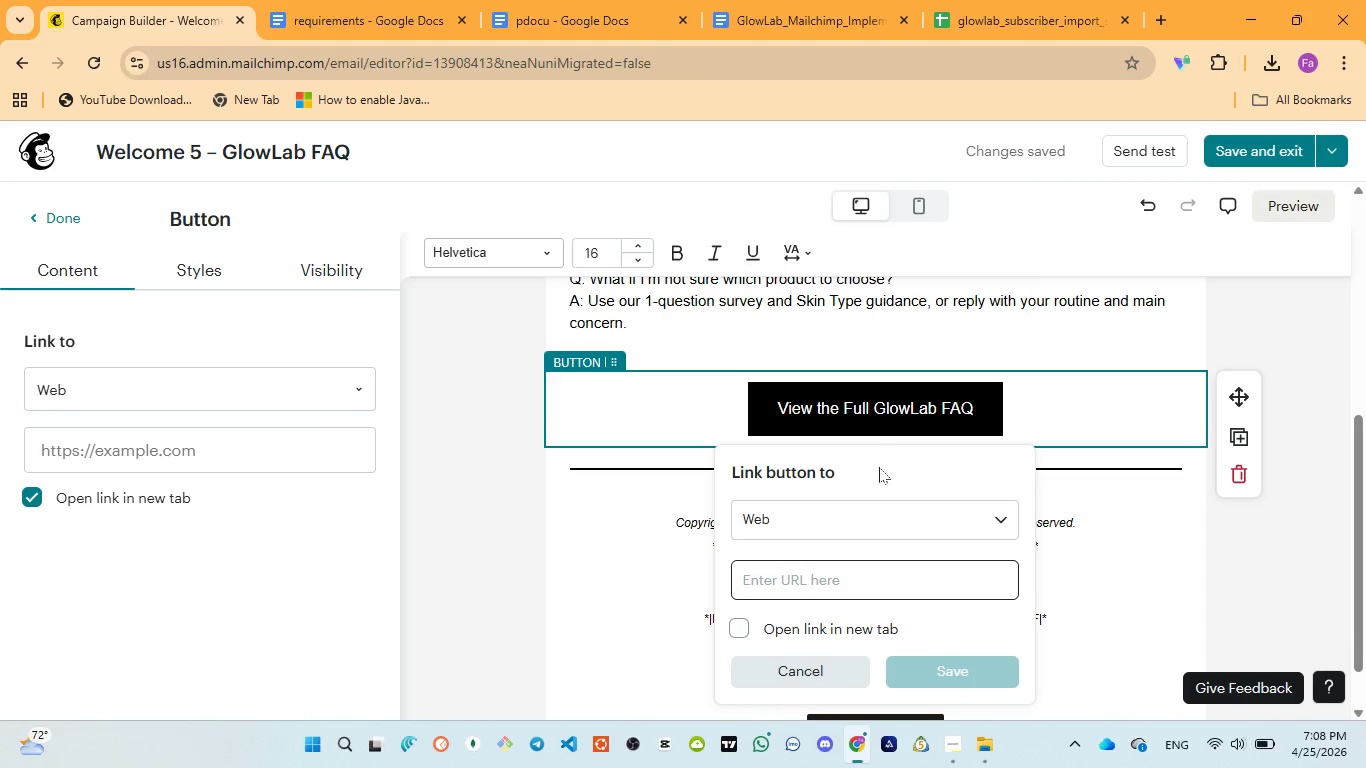 
scroll: coordinate [879, 467], scroll_direction: down, amount: 1.0
 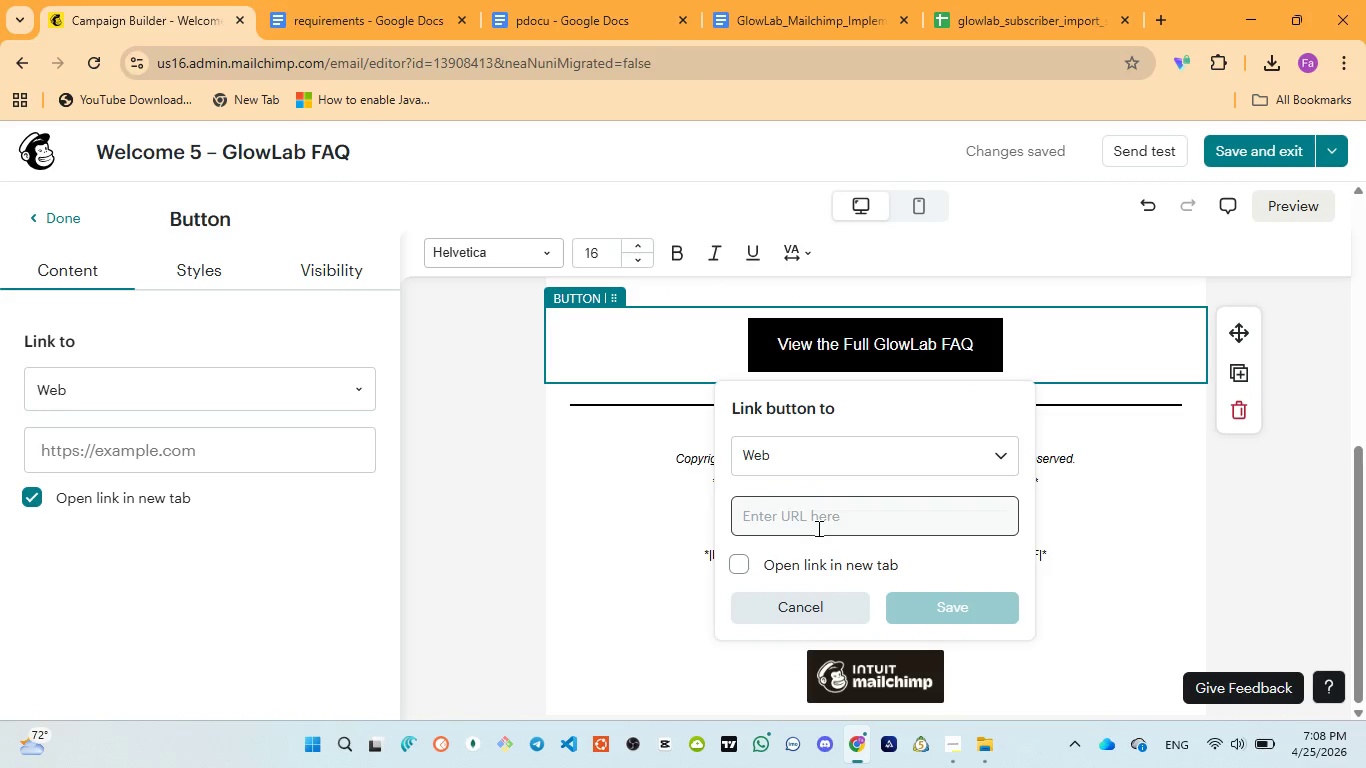 
left_click([817, 528])
 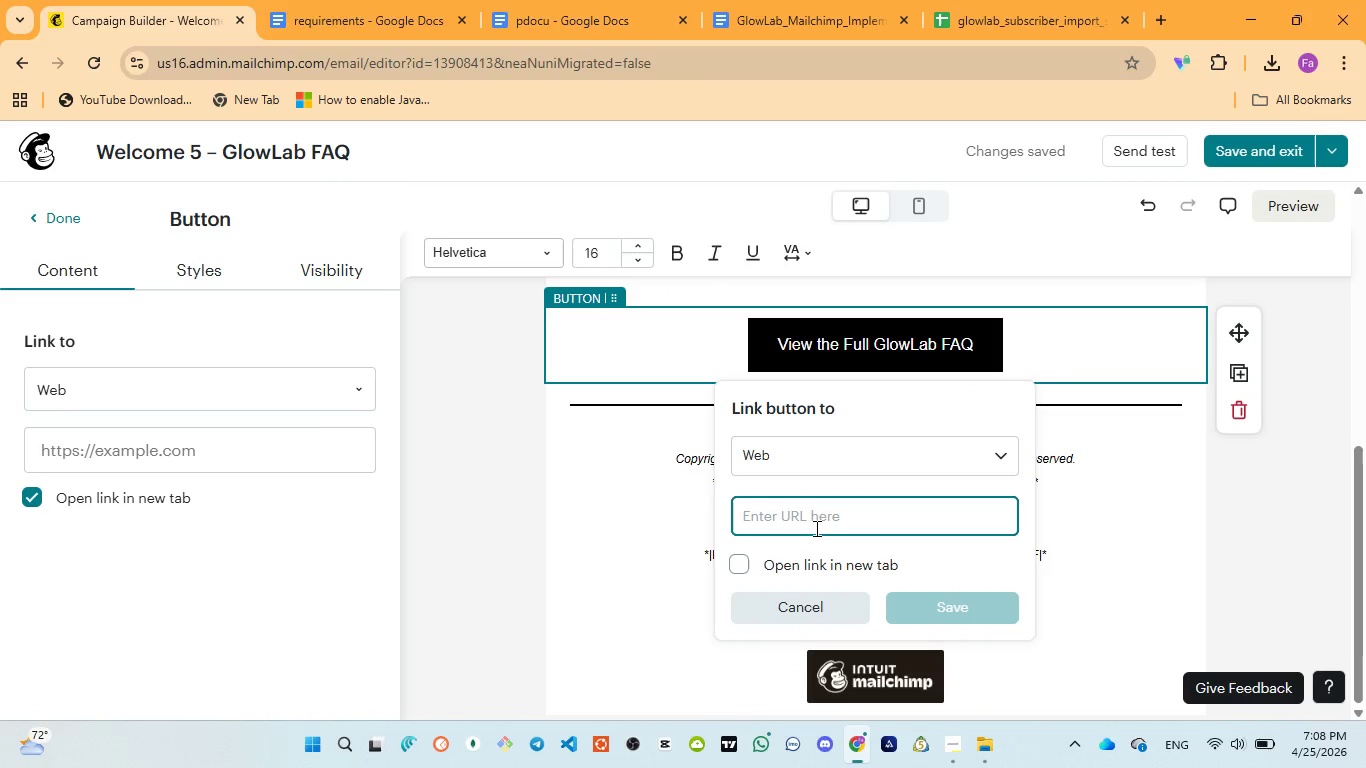 
key(Control+V)
 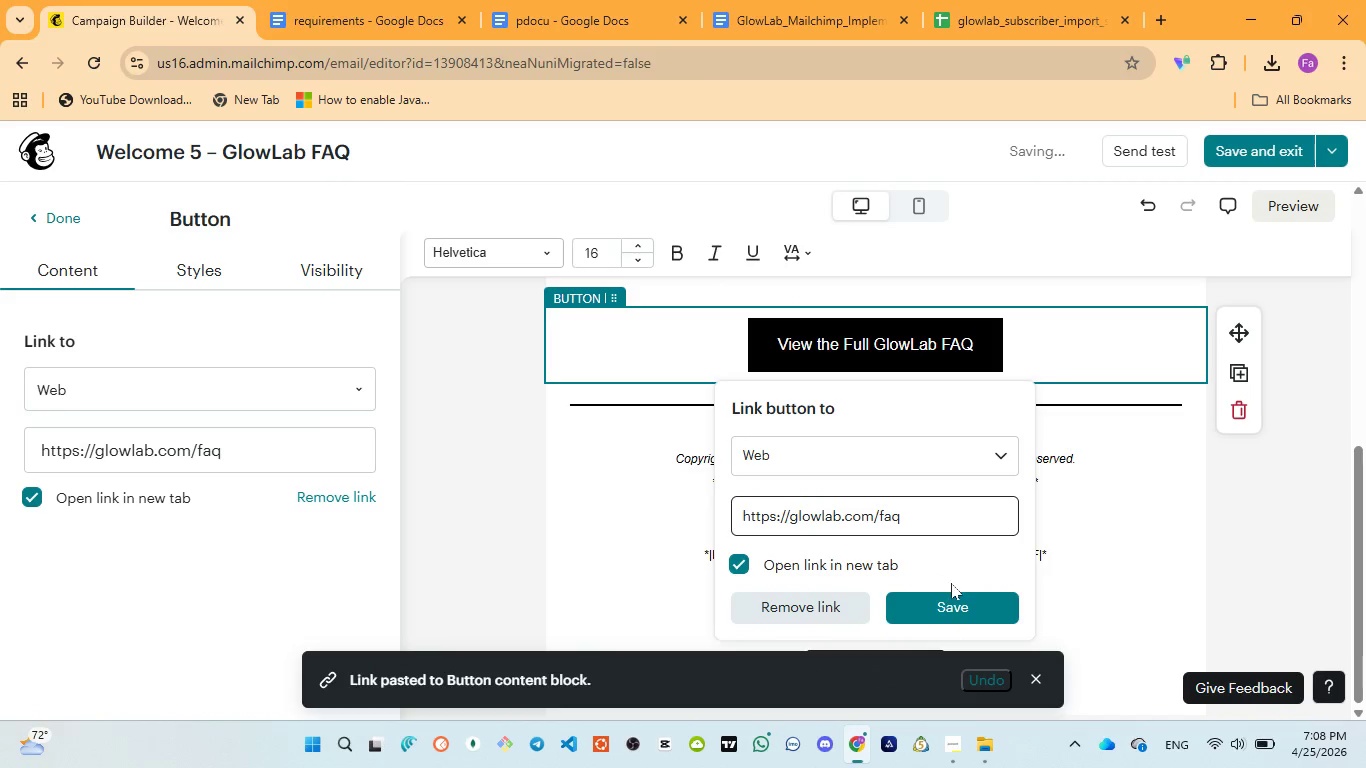 
left_click([955, 605])
 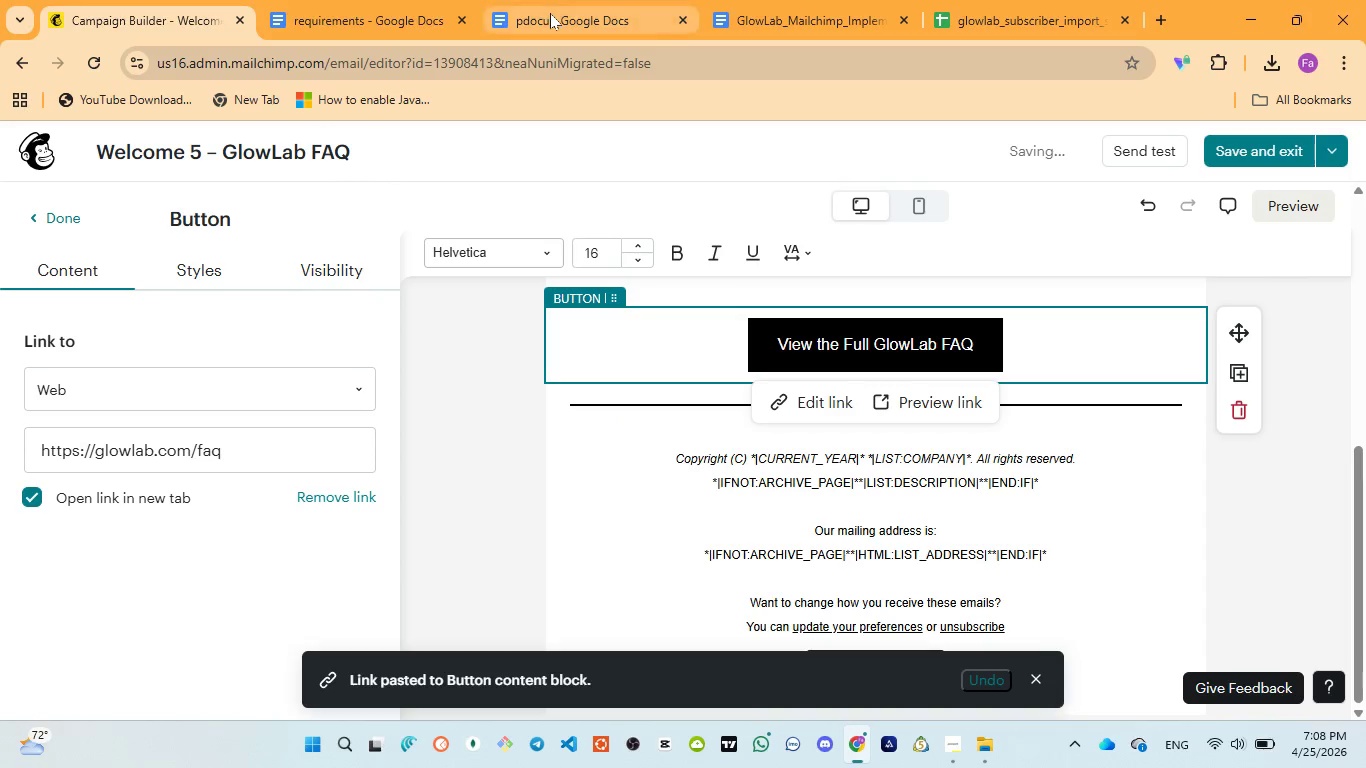 
left_click([550, 13])
 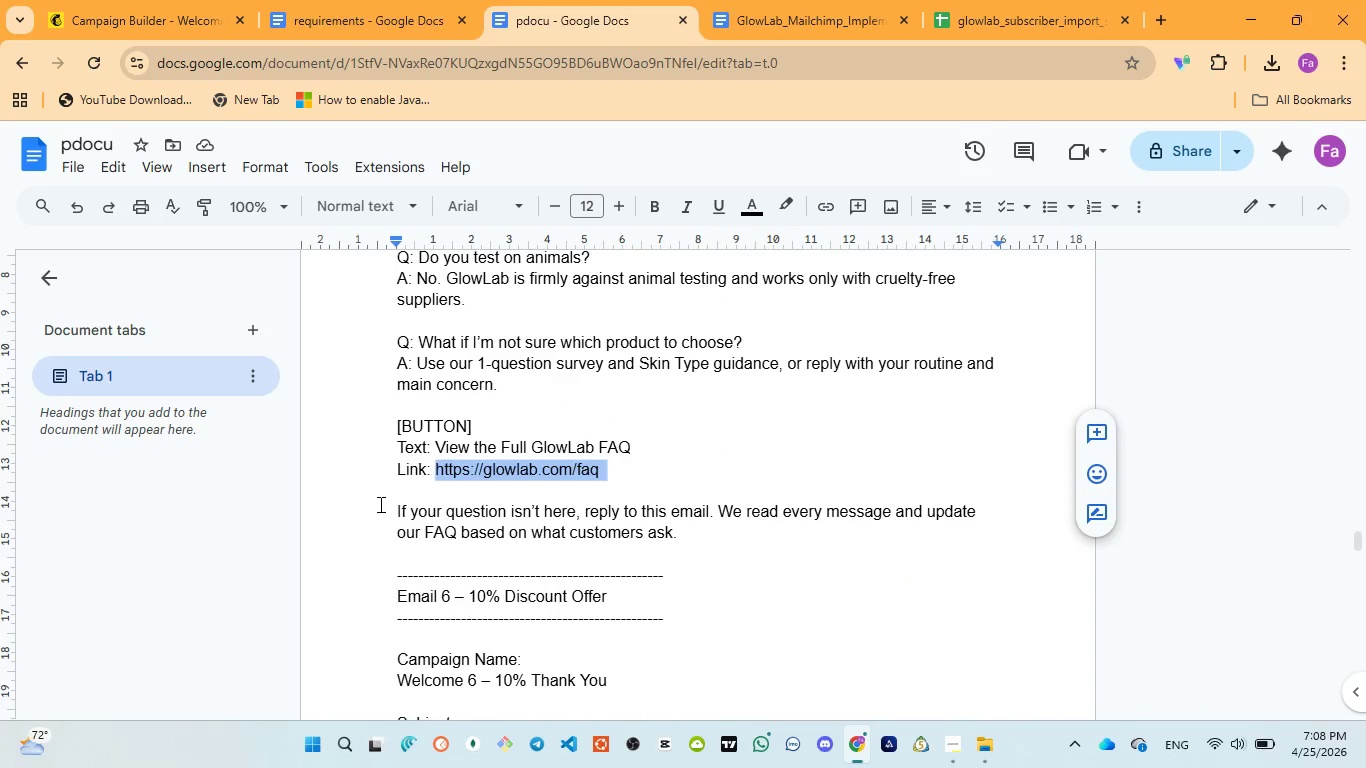 
left_click_drag(start_coordinate=[377, 504], to_coordinate=[678, 532])
 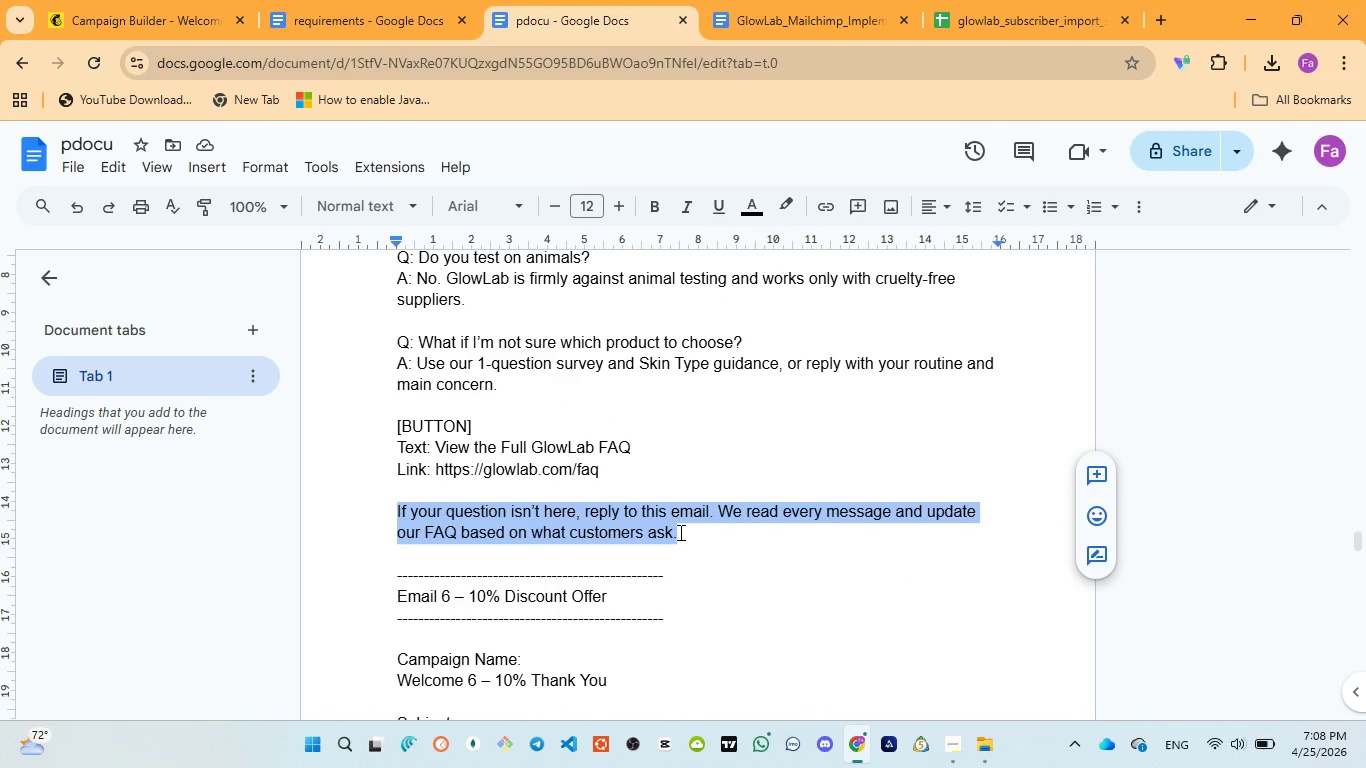 
key(Control+C)
 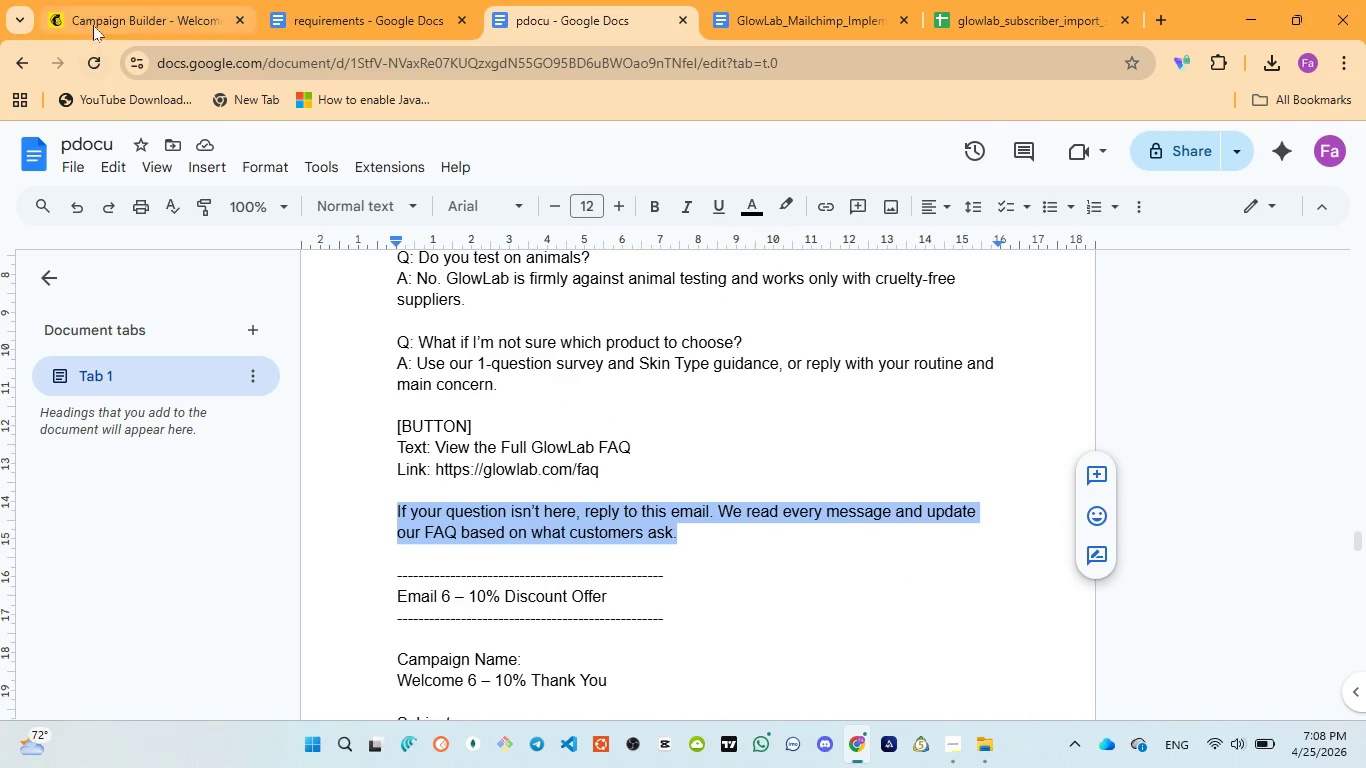 
left_click([95, 23])
 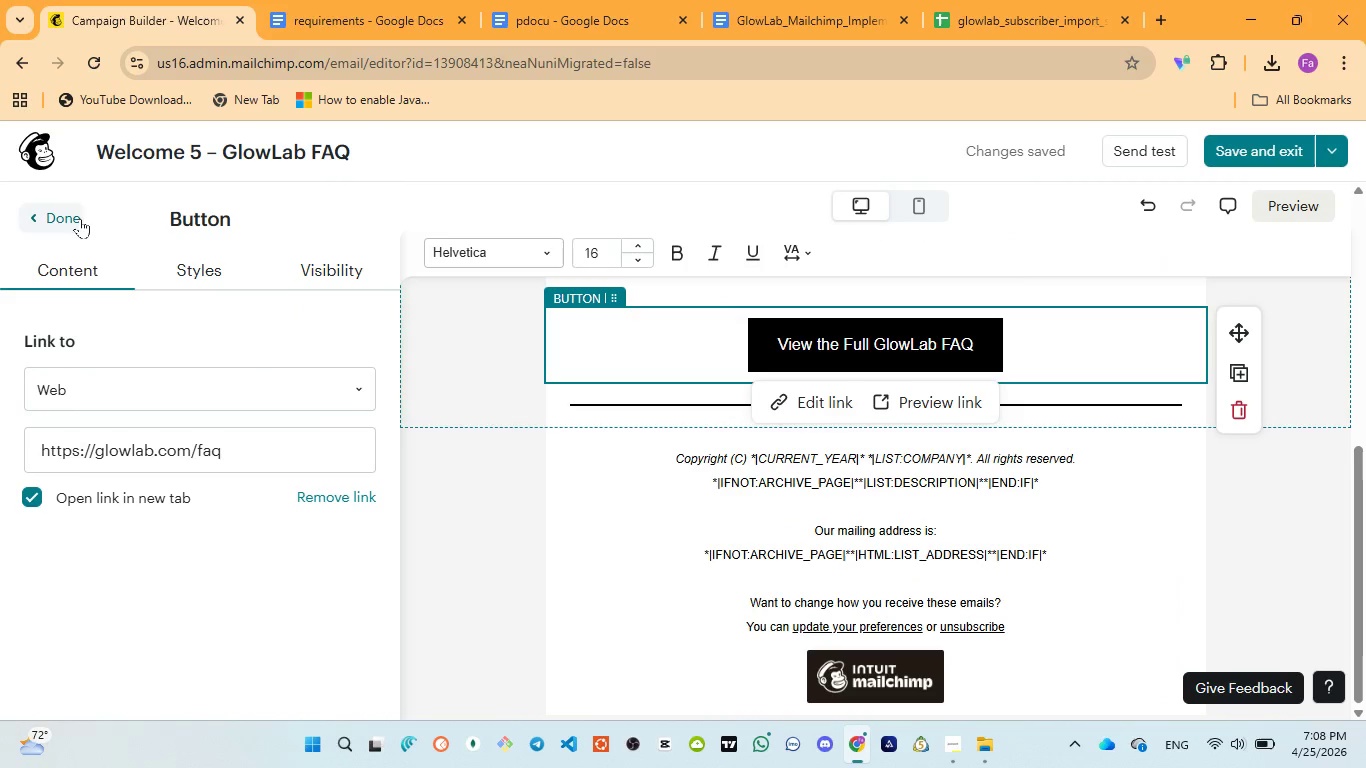 
left_click([79, 217])
 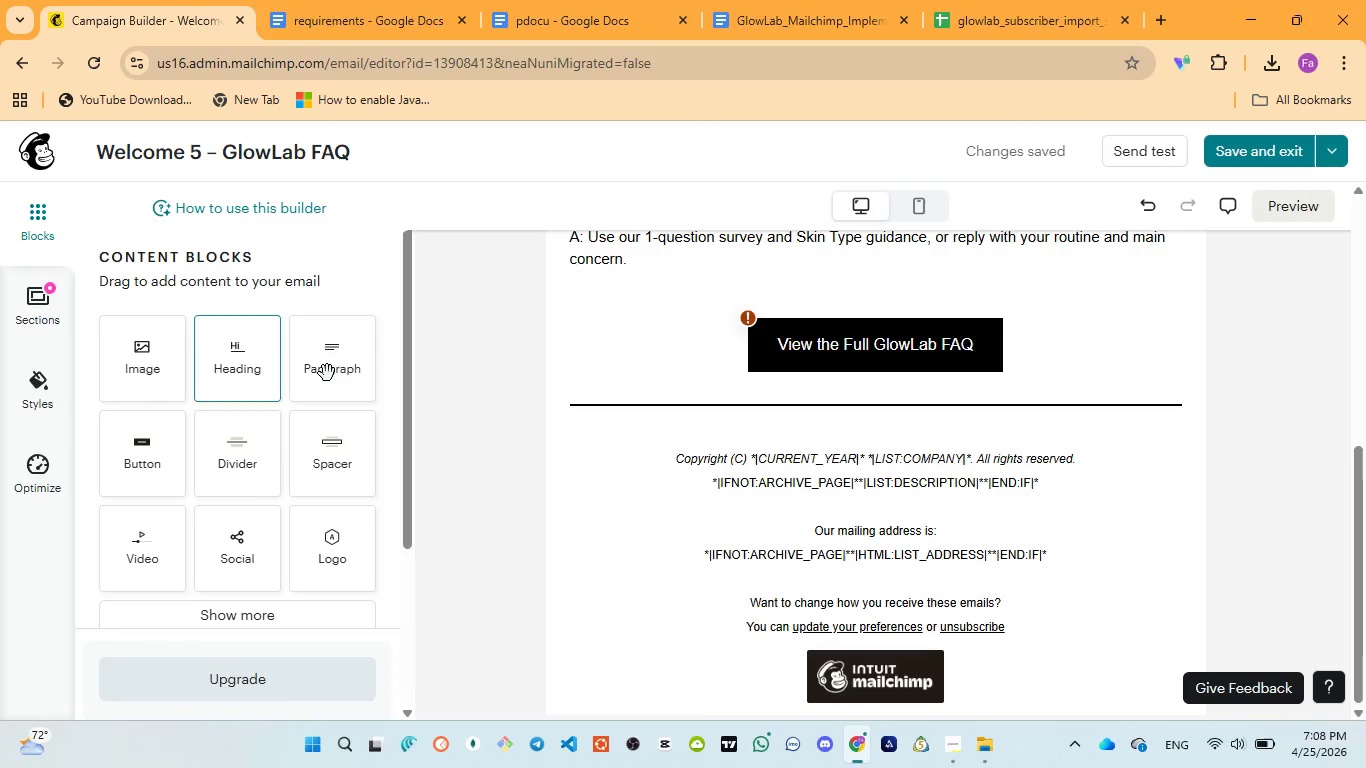 
left_click_drag(start_coordinate=[339, 373], to_coordinate=[870, 388])
 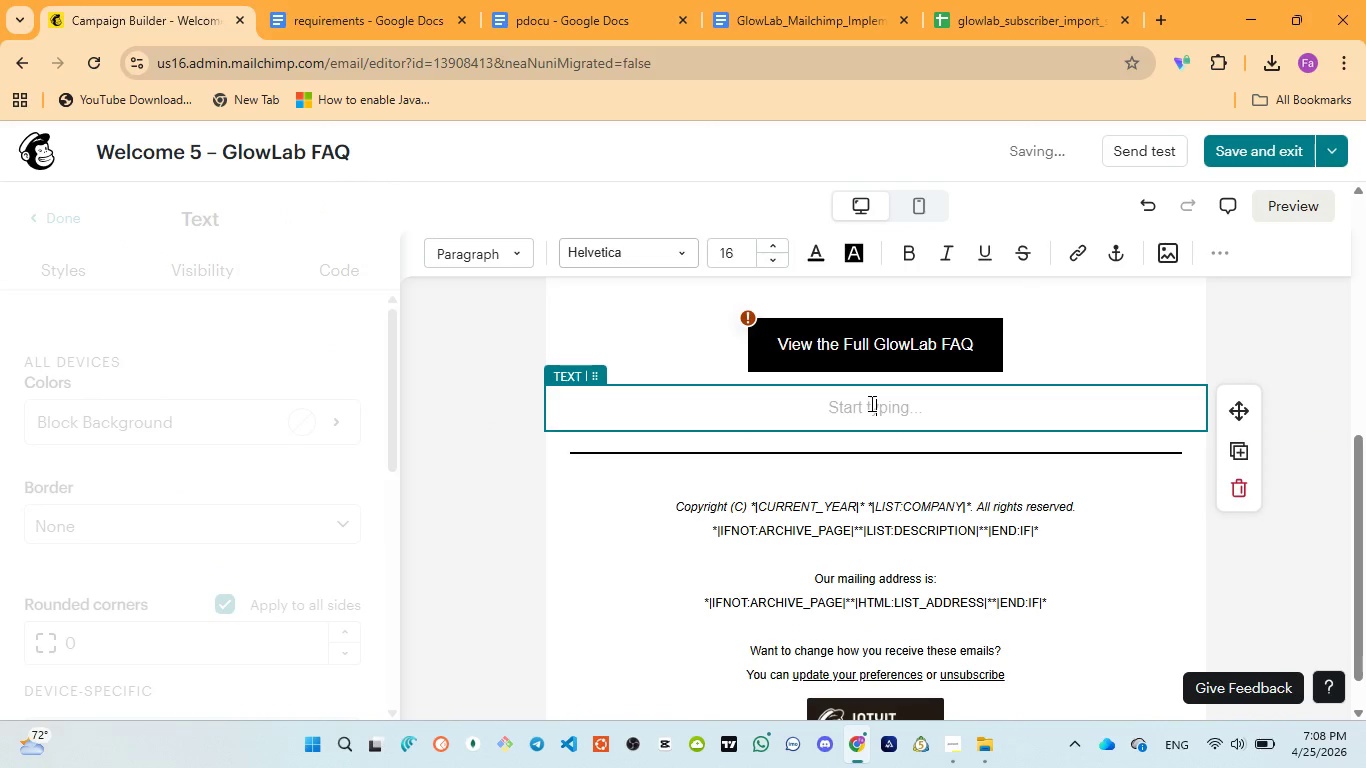 
key(Control+V)
 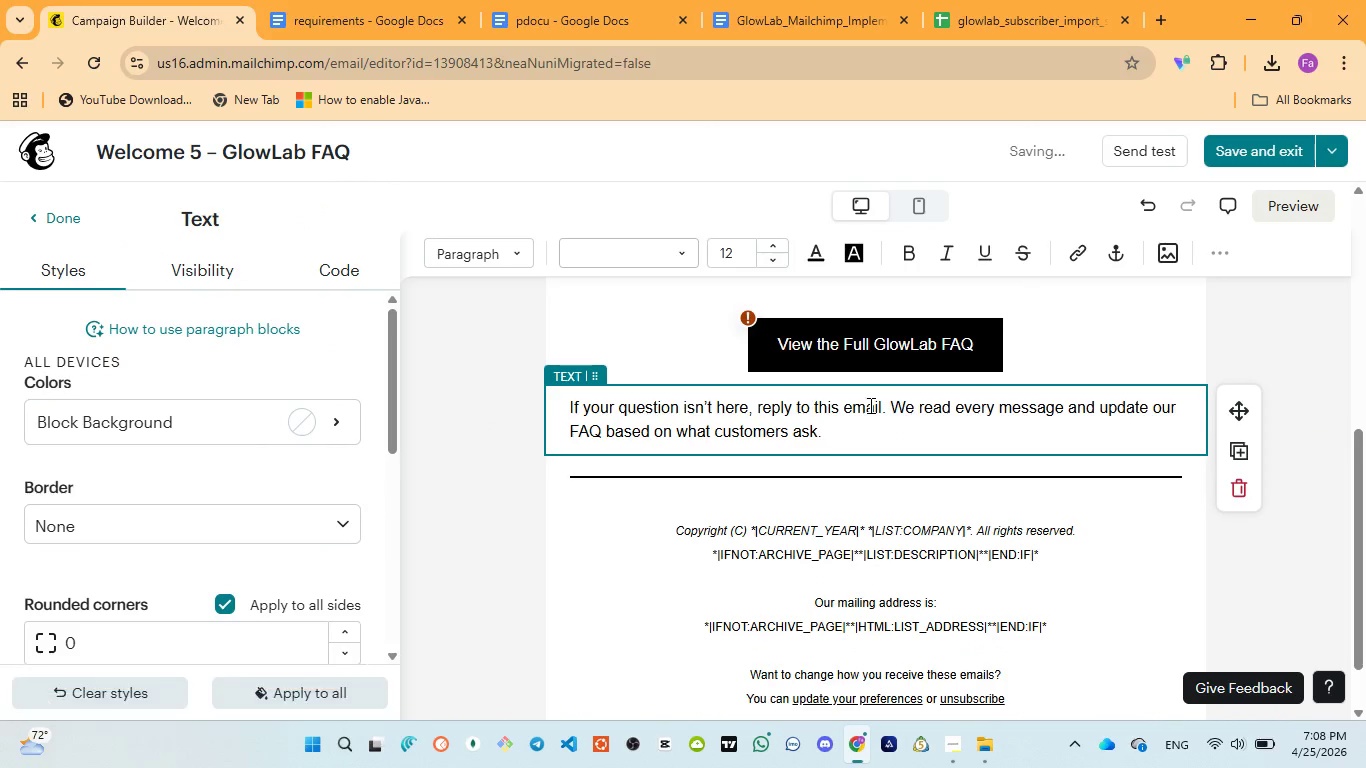 
key(Control+A)
 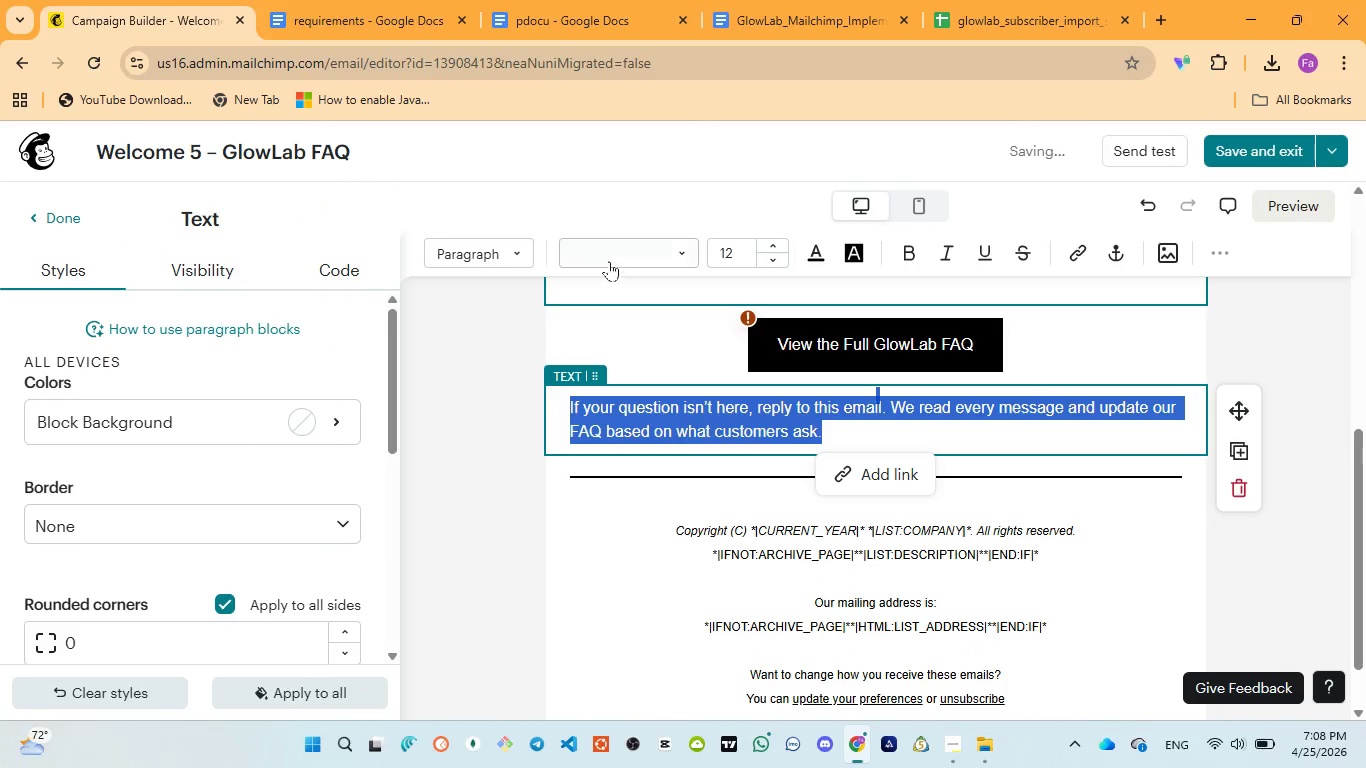 
left_click([612, 254])
 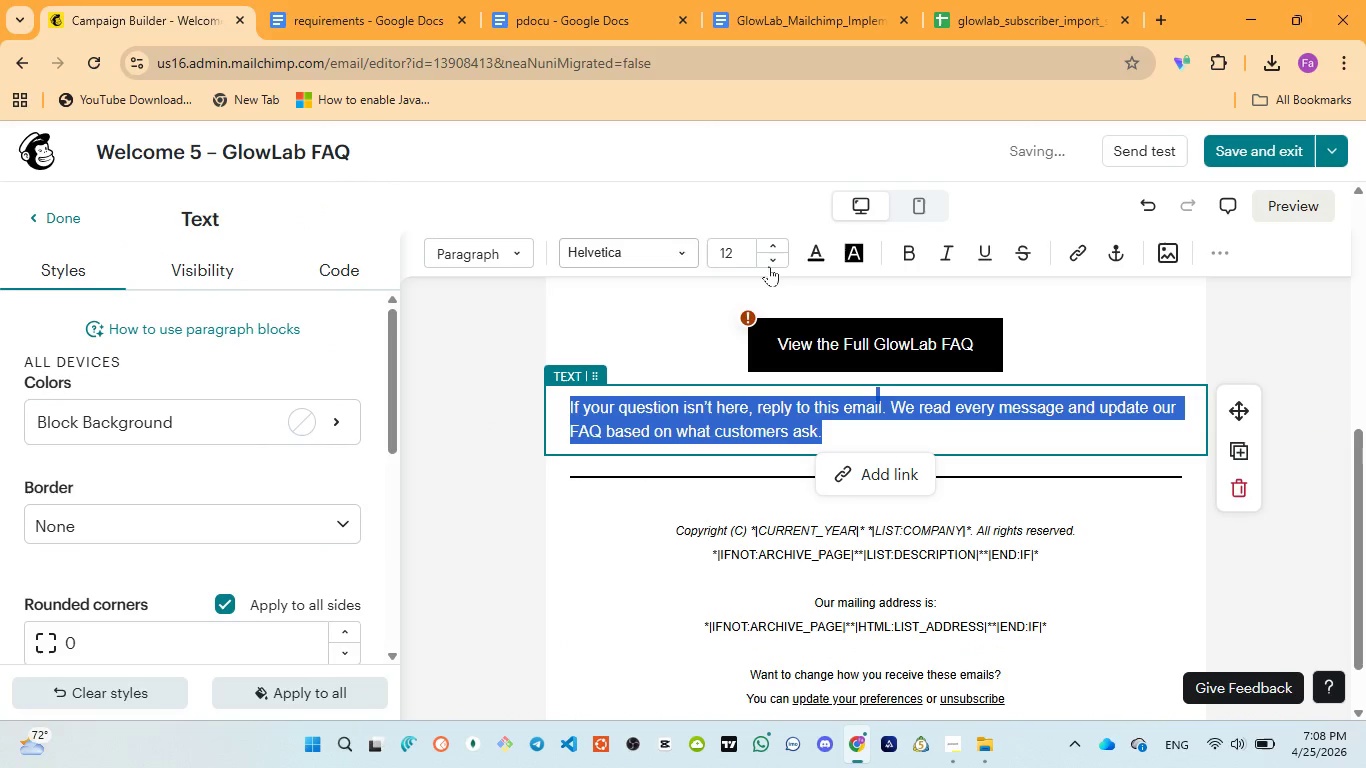 
left_click([778, 246])
 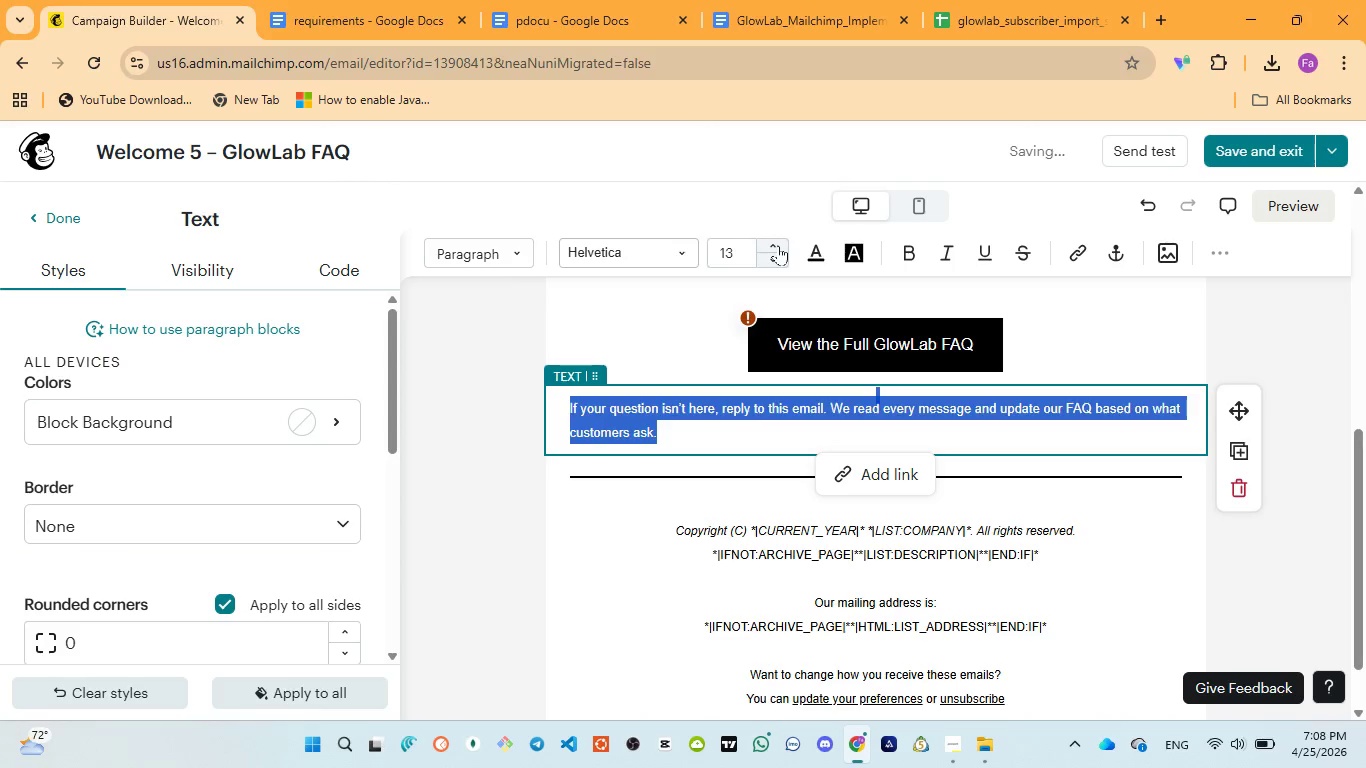 
left_click([778, 245])
 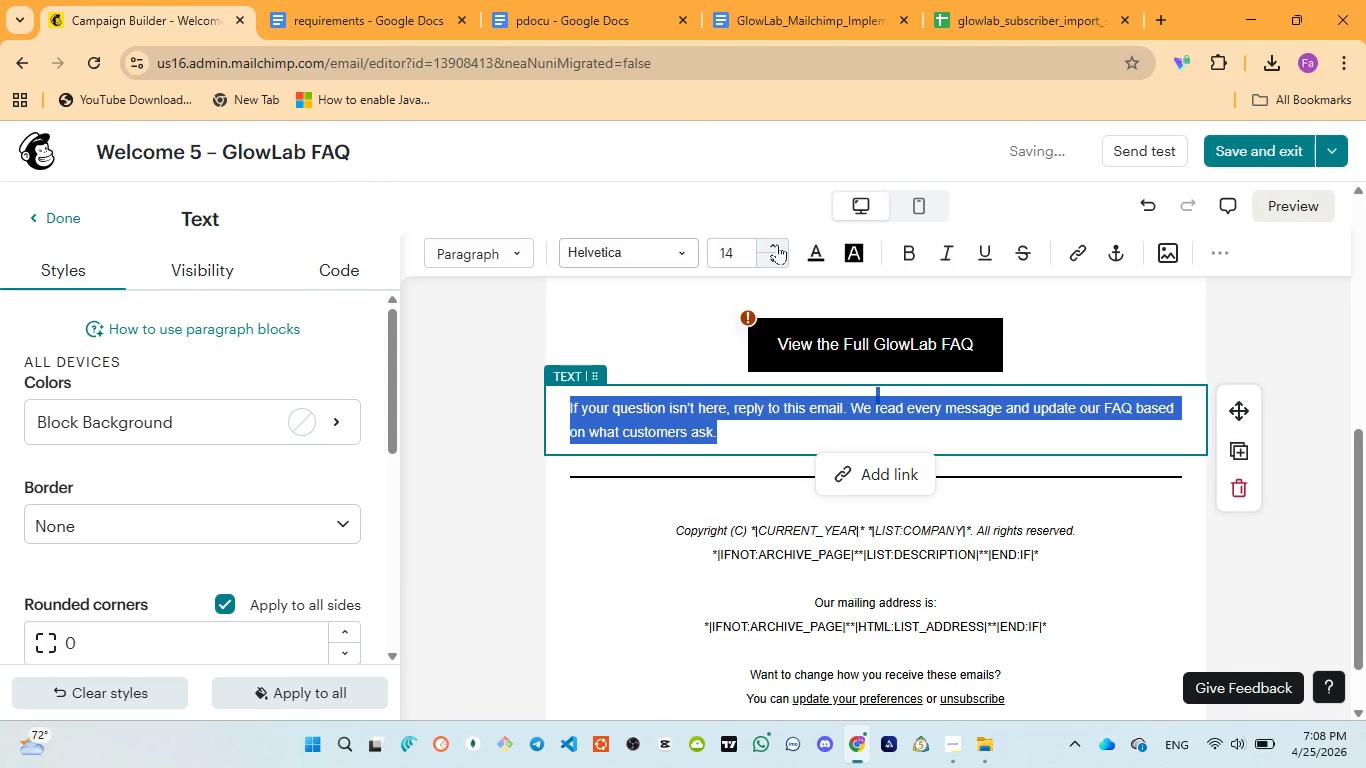 
left_click([777, 244])
 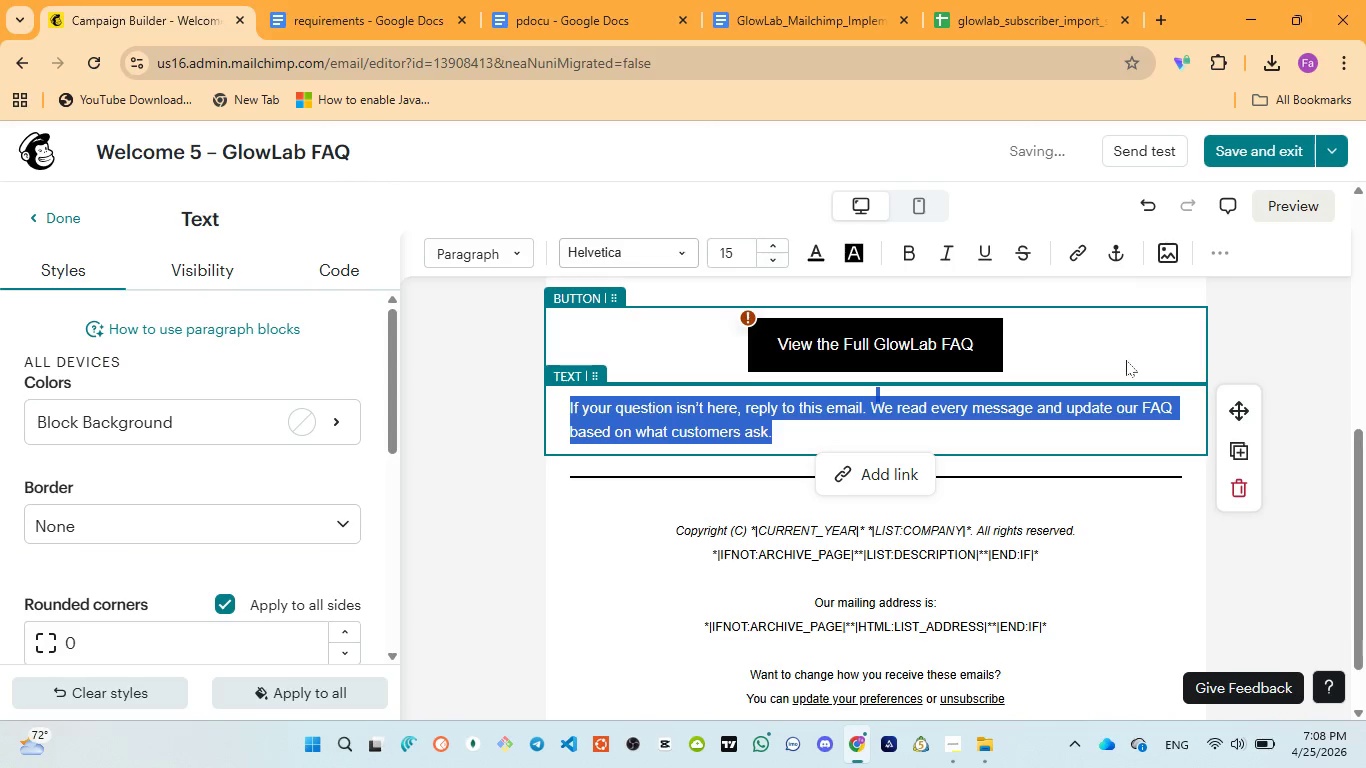 
left_click([1268, 350])
 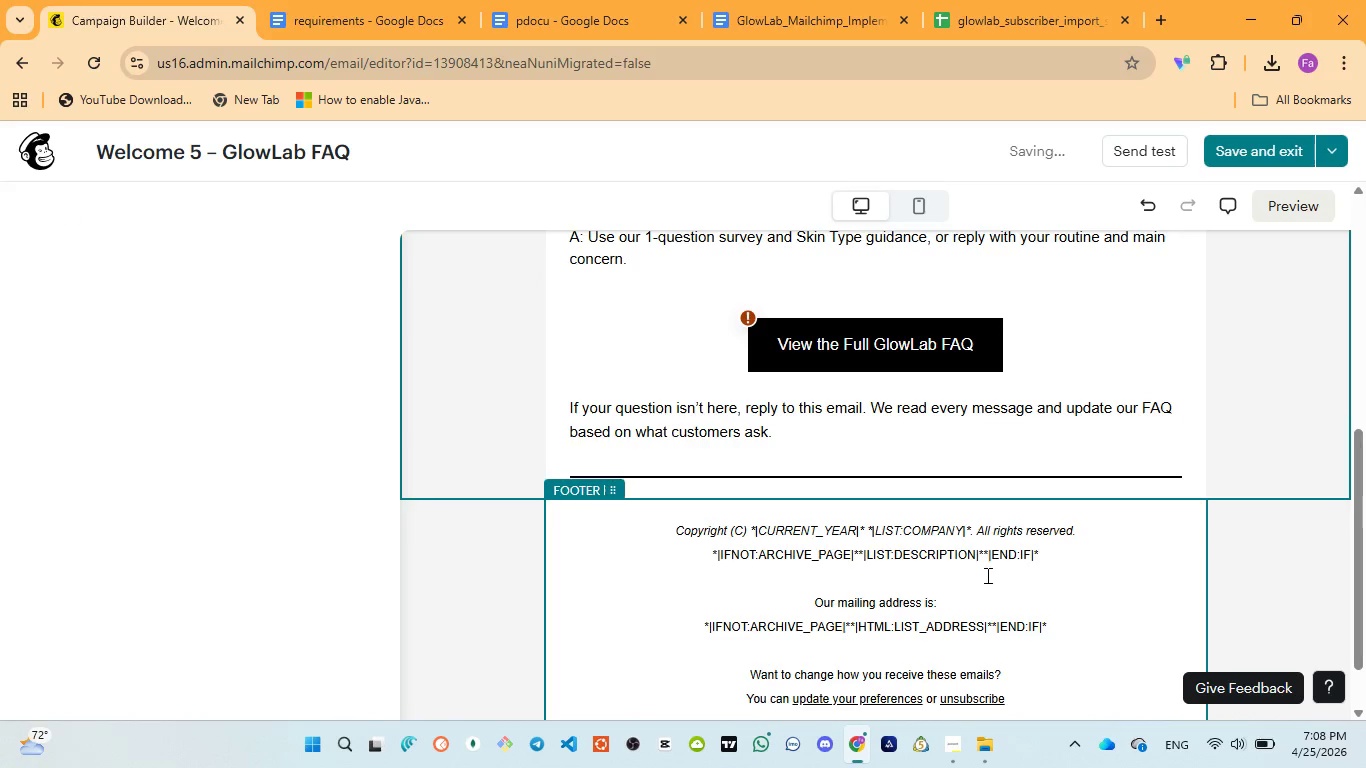 
scroll: coordinate [986, 575], scroll_direction: up, amount: 12.0
 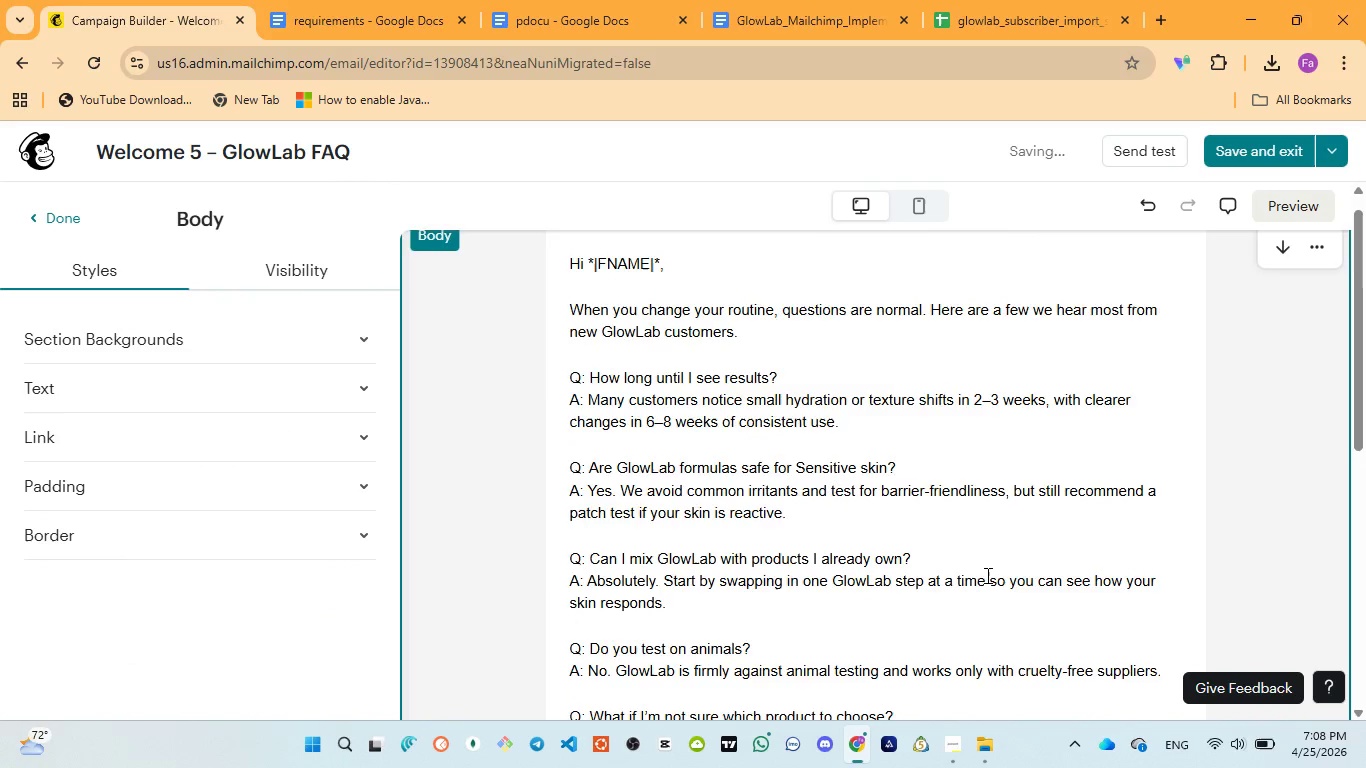 
scroll: coordinate [986, 575], scroll_direction: down, amount: 3.0
 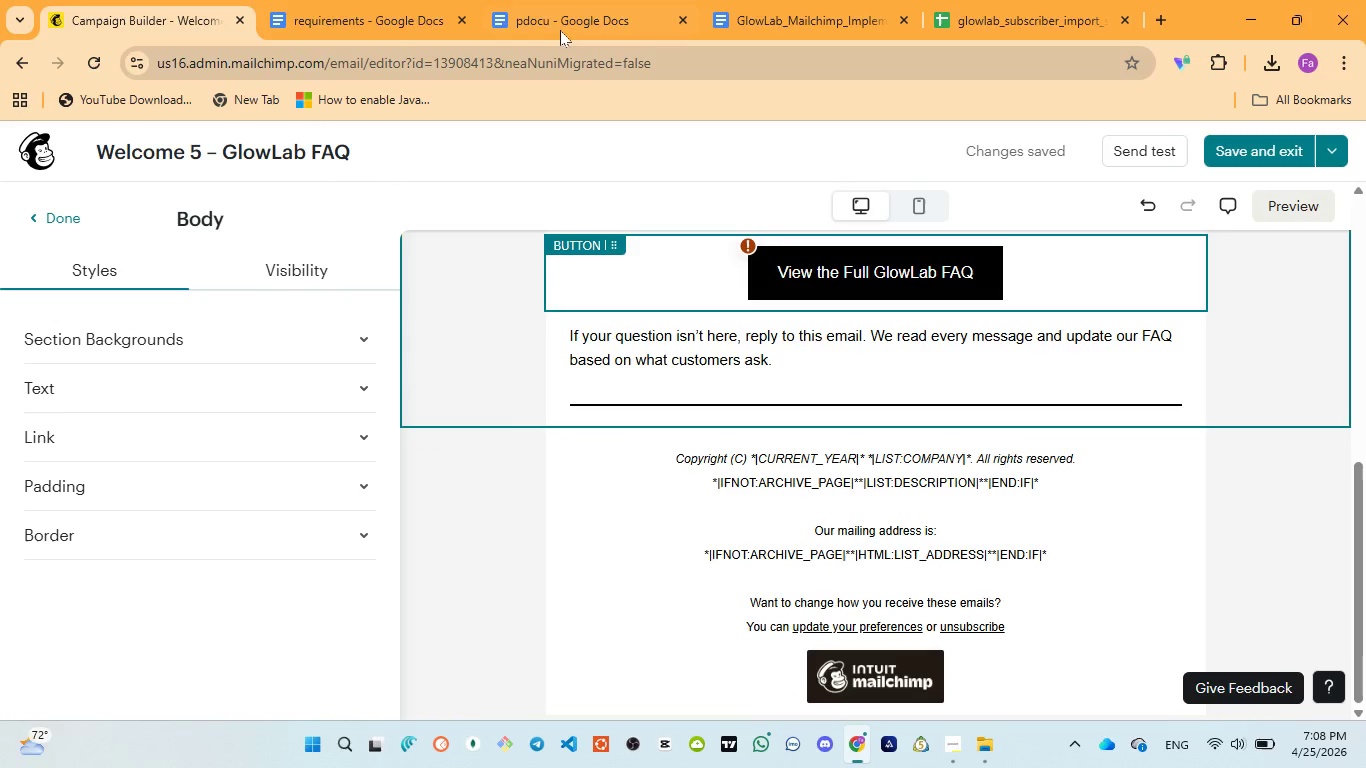 
left_click([547, 4])
 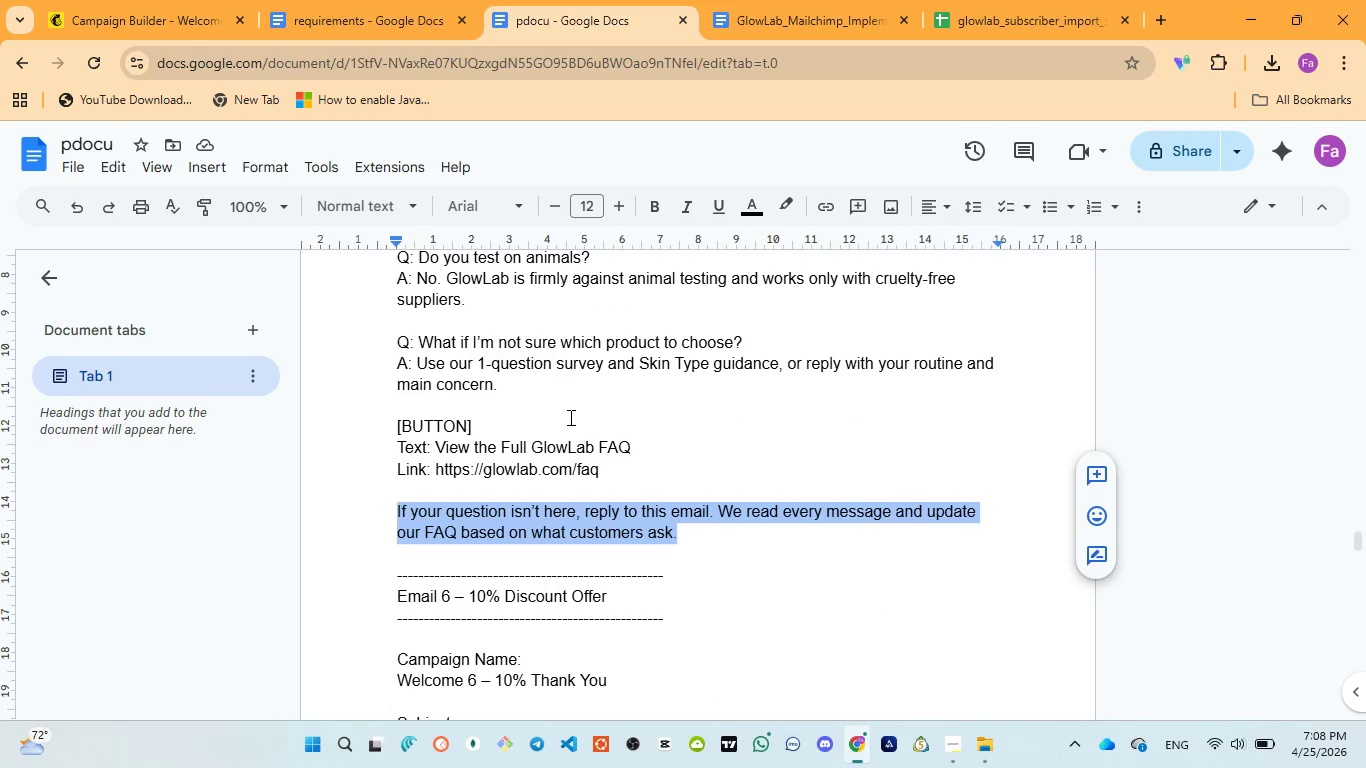 
scroll: coordinate [569, 418], scroll_direction: down, amount: 1.0
 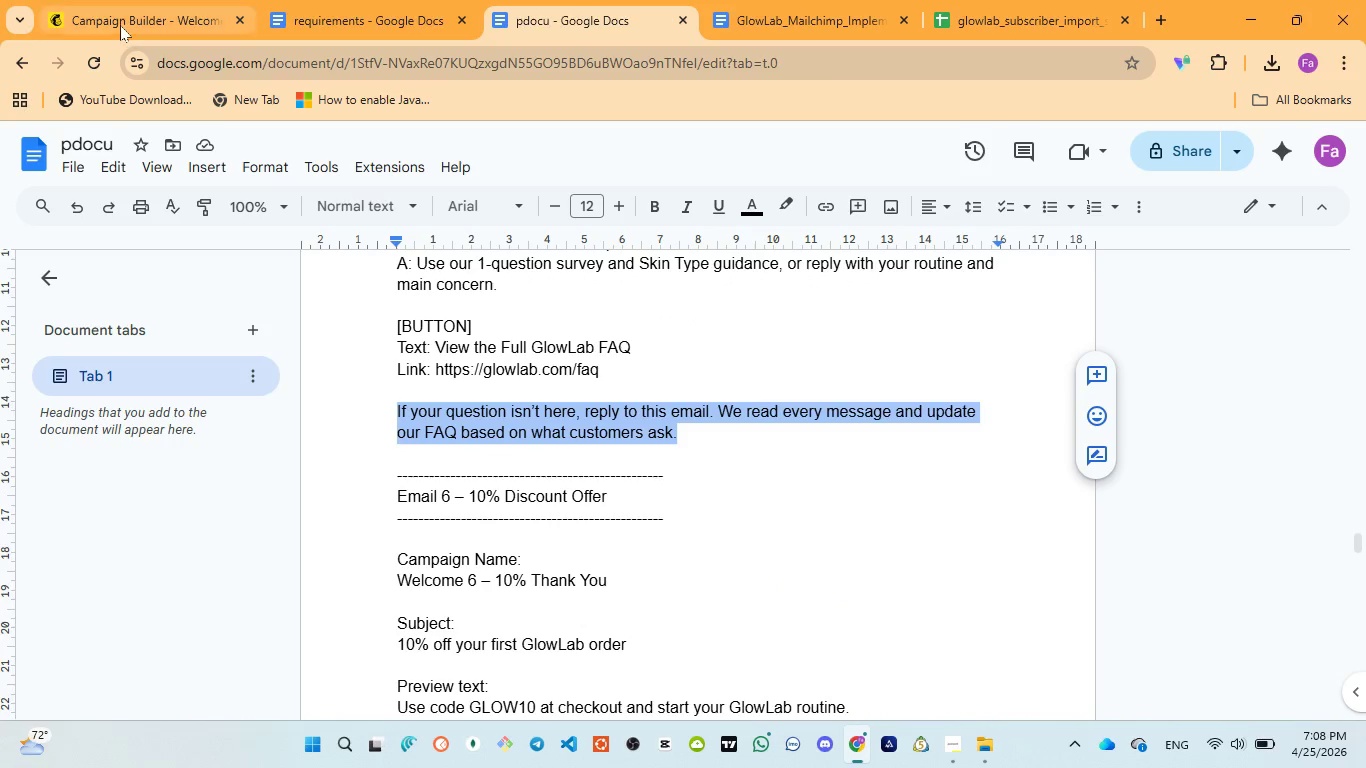 
left_click([120, 25])
 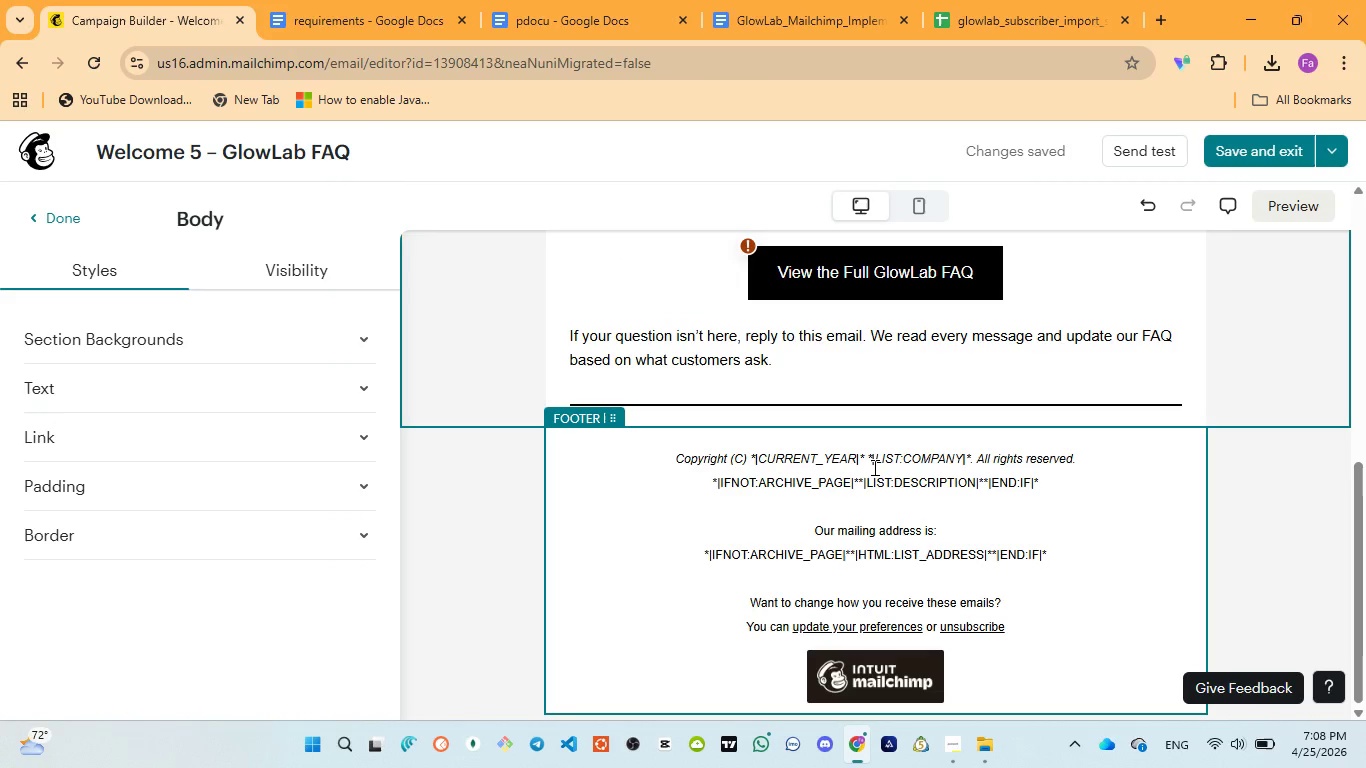 
scroll: coordinate [873, 467], scroll_direction: down, amount: 2.0
 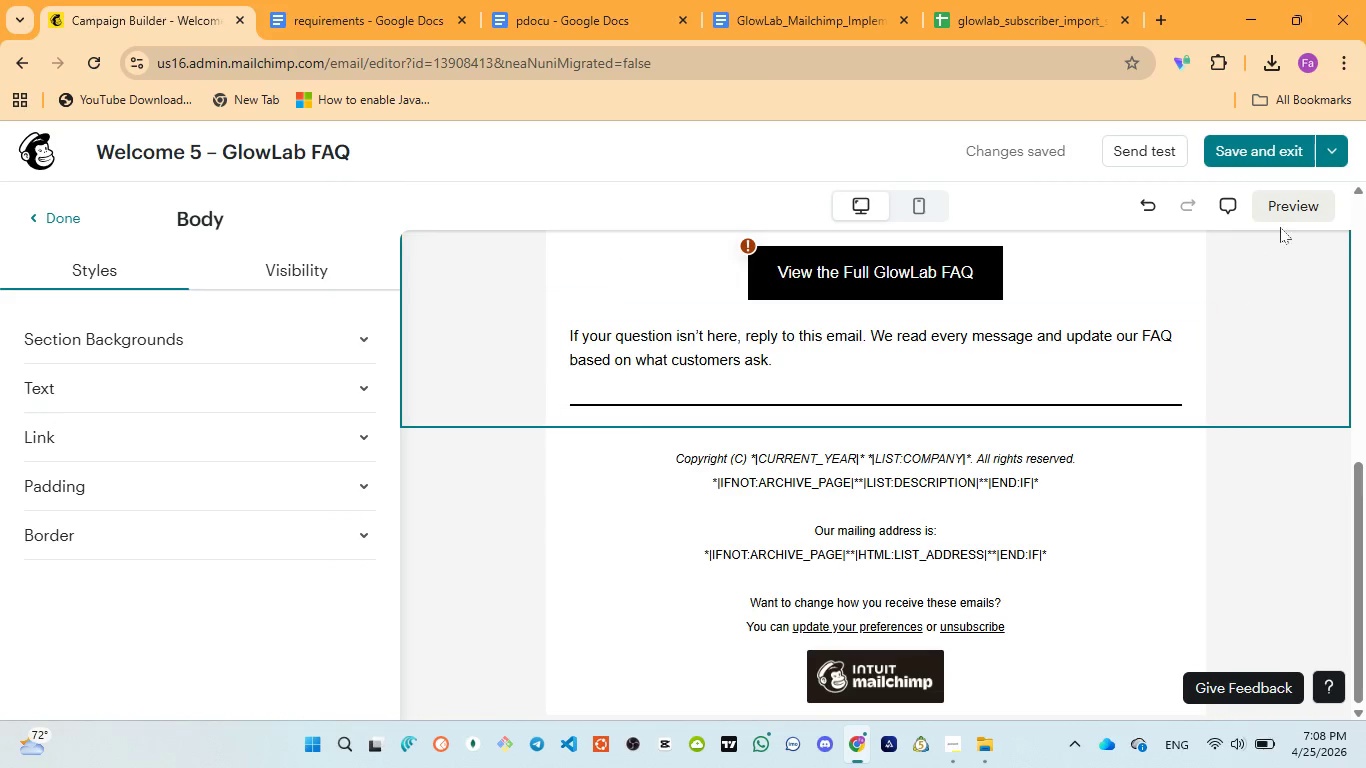 
mouse_move([1283, 231])
 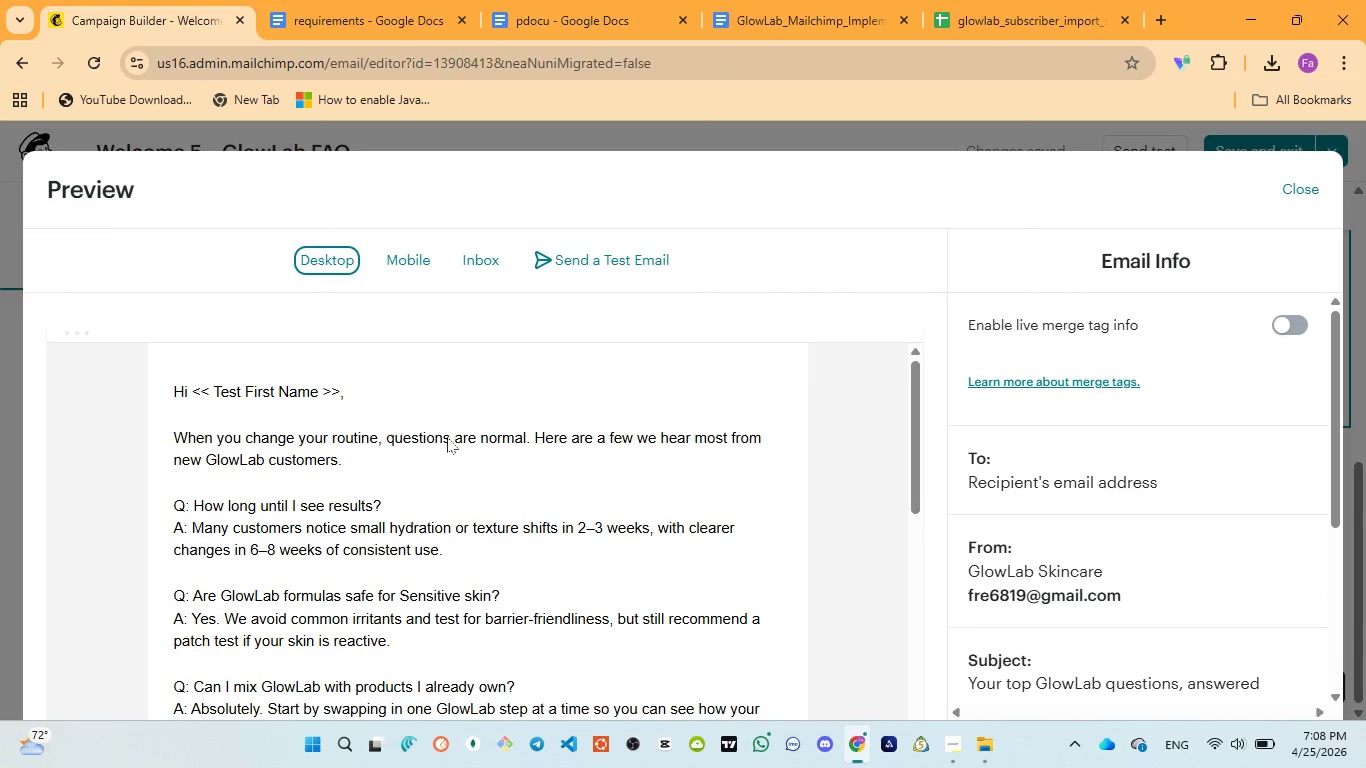 
left_click_drag(start_coordinate=[359, 402], to_coordinate=[192, 392])
 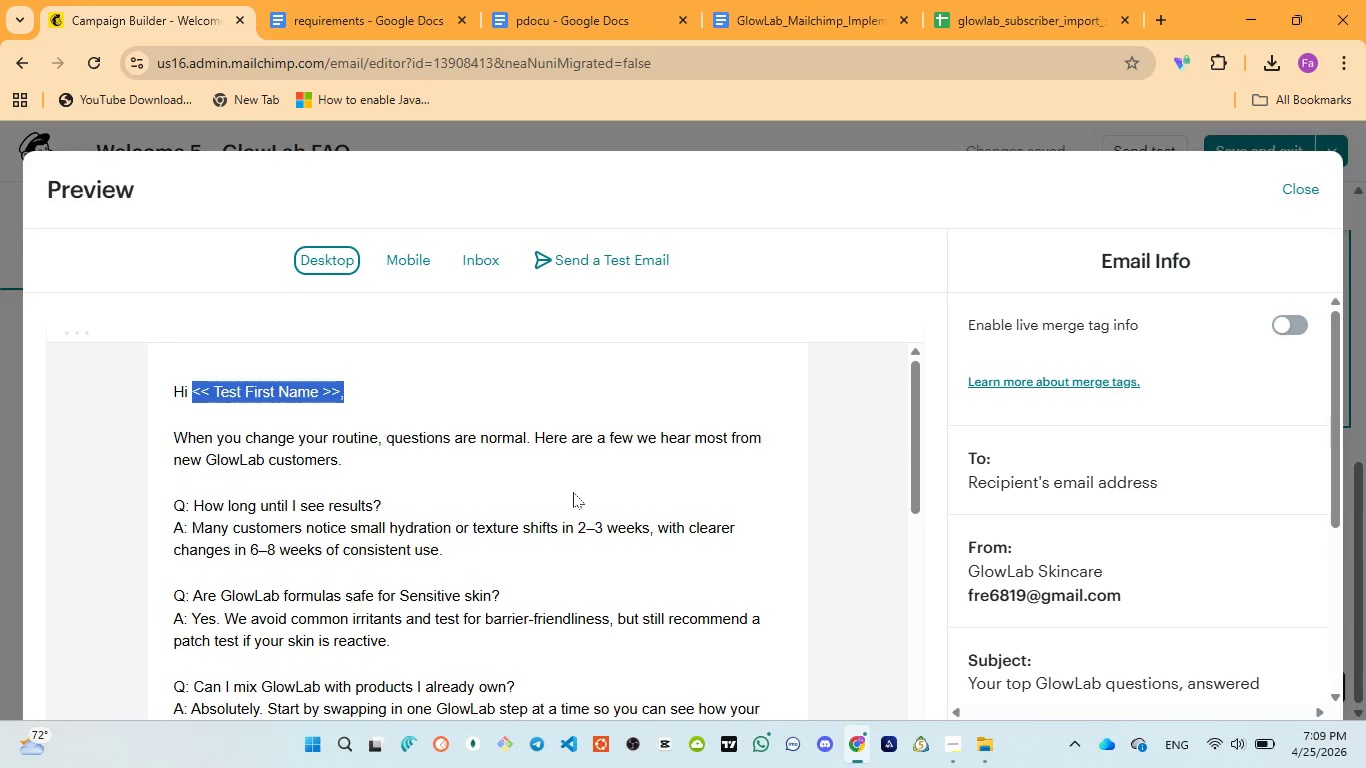 
scroll: coordinate [570, 494], scroll_direction: down, amount: 7.0
 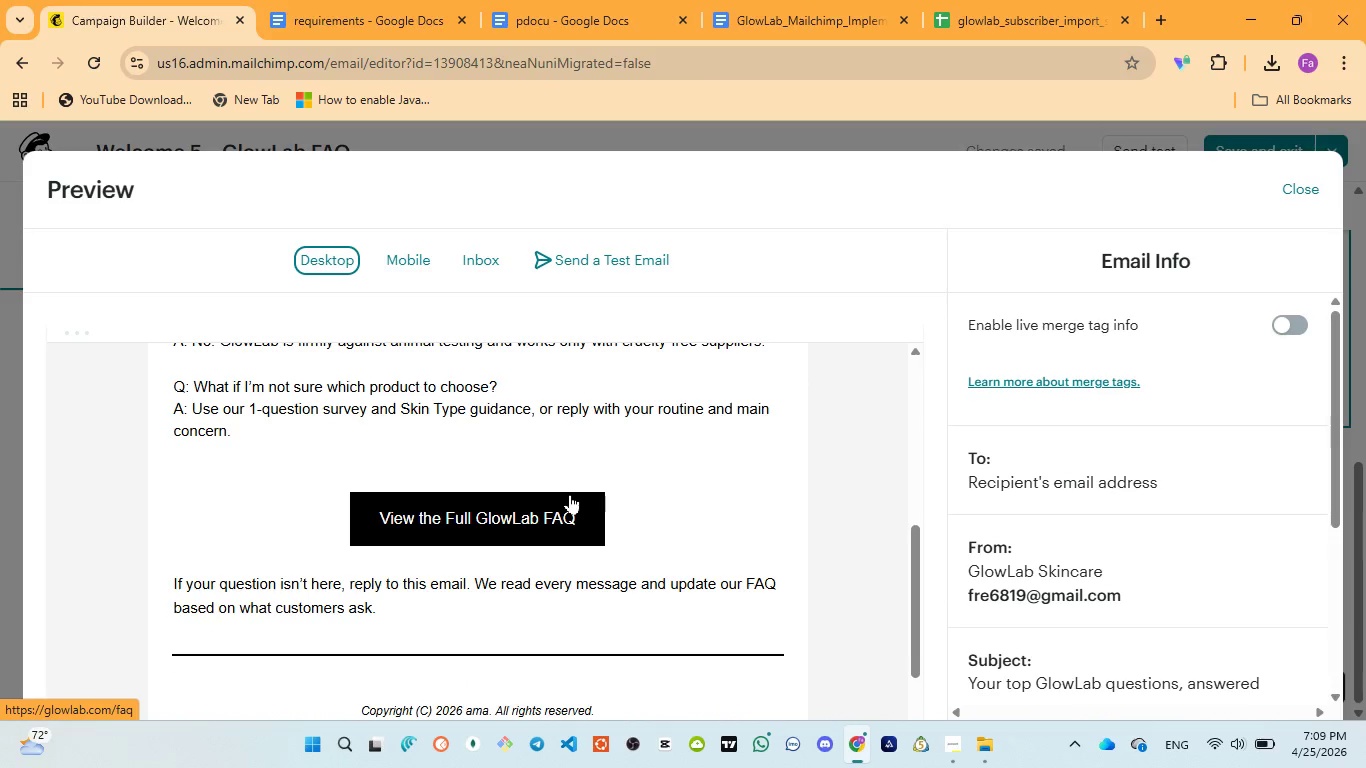 
scroll: coordinate [603, 489], scroll_direction: up, amount: 9.0
 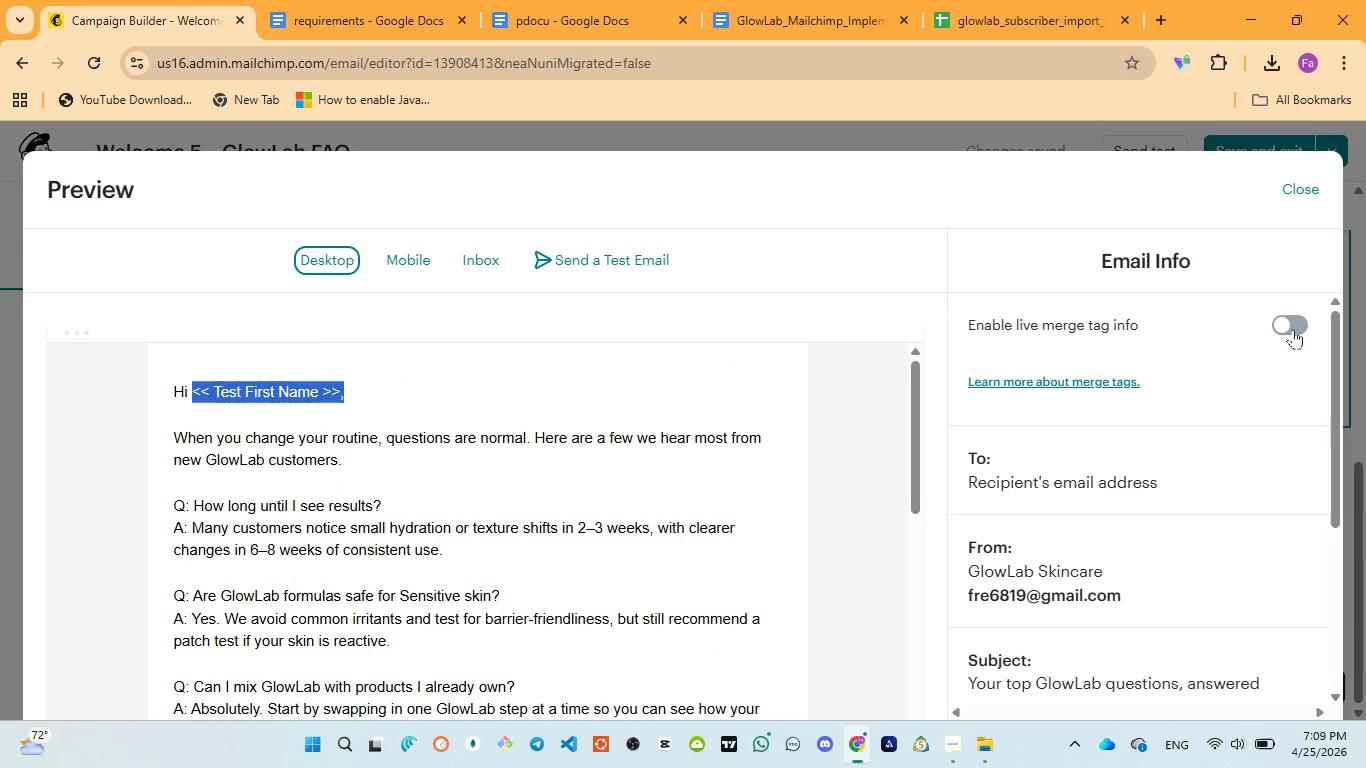 
left_click([1301, 323])
 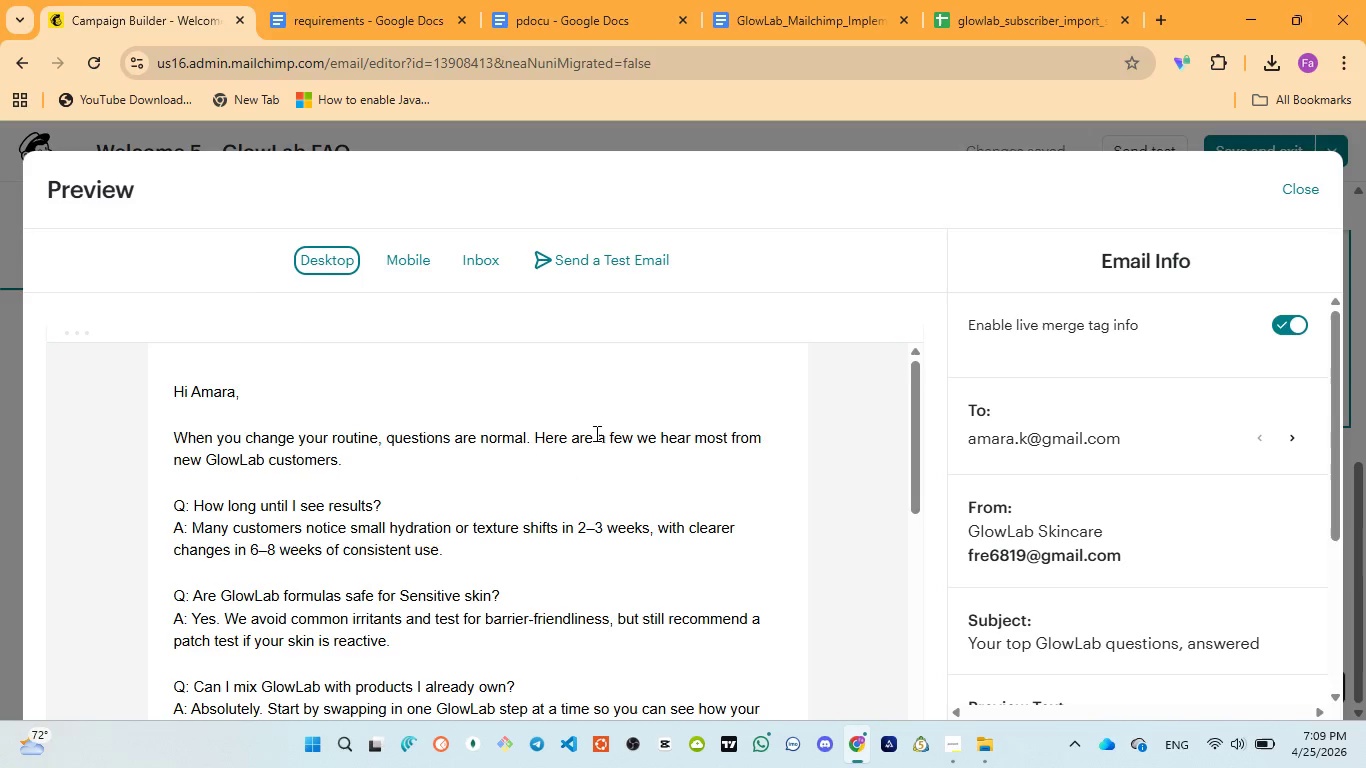 
double_click([214, 386])
 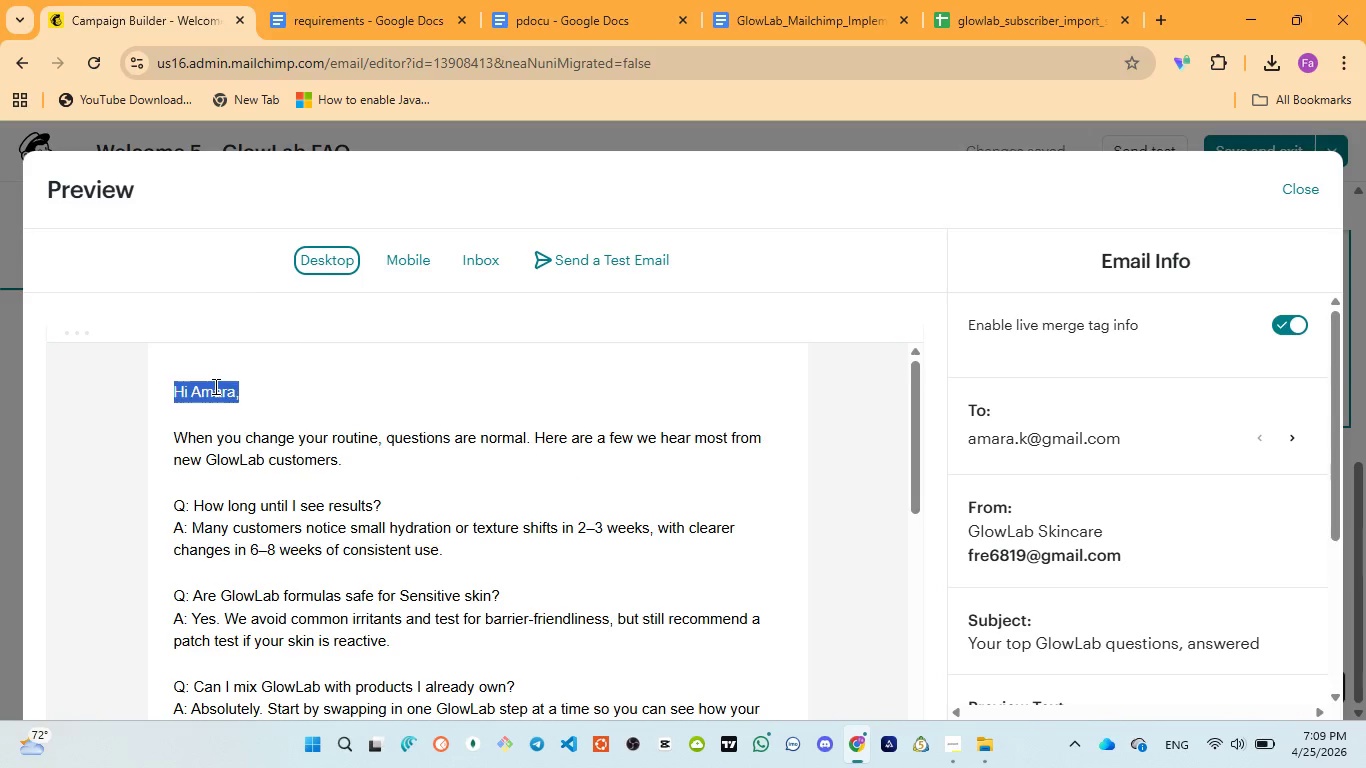 
triple_click([214, 386])
 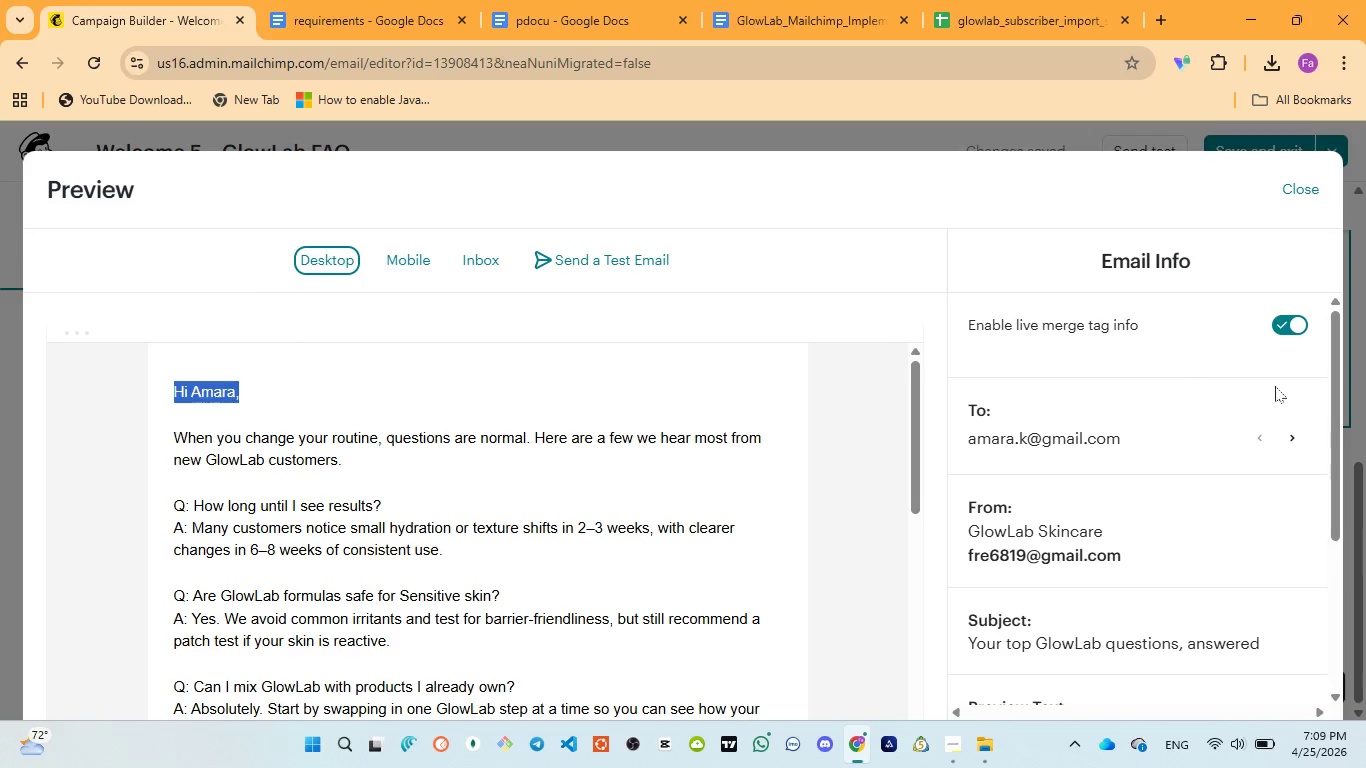 
left_click([1285, 434])
 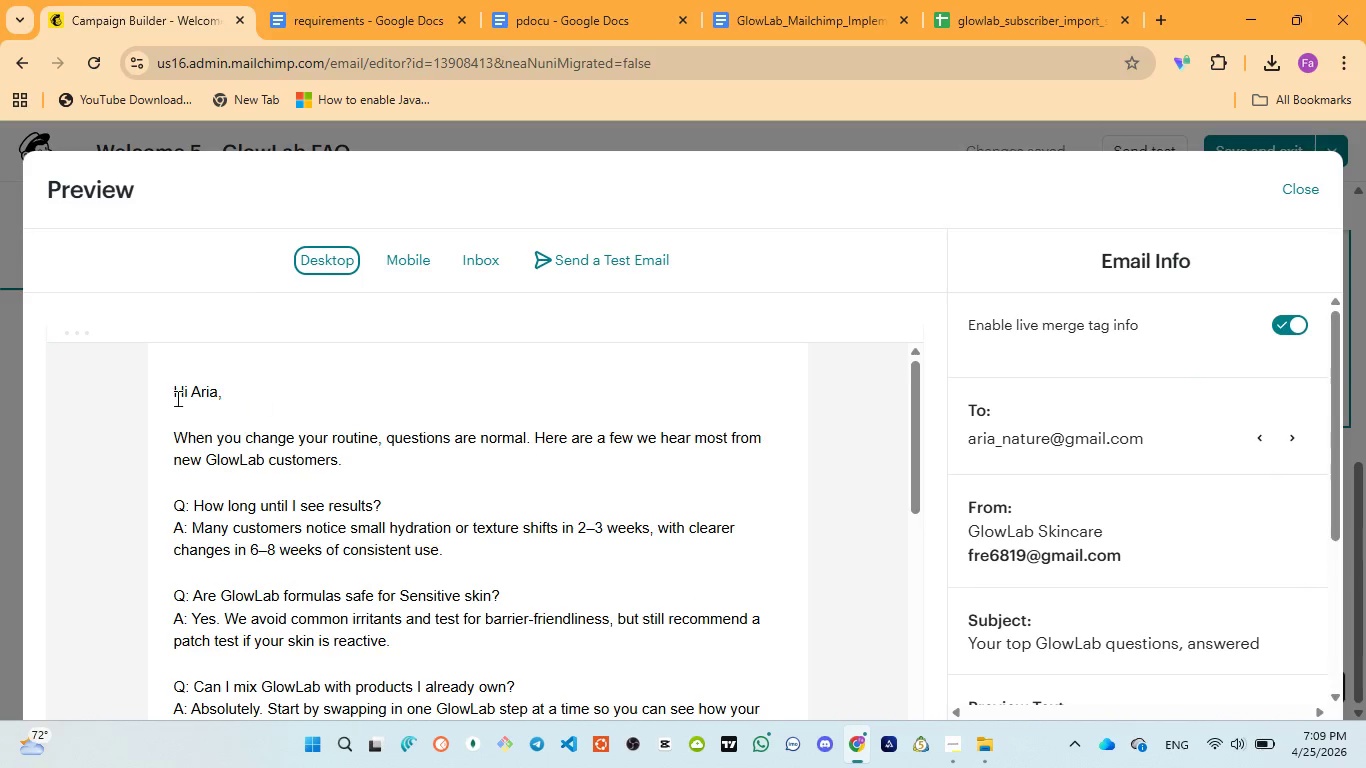 
wait(5.34)
 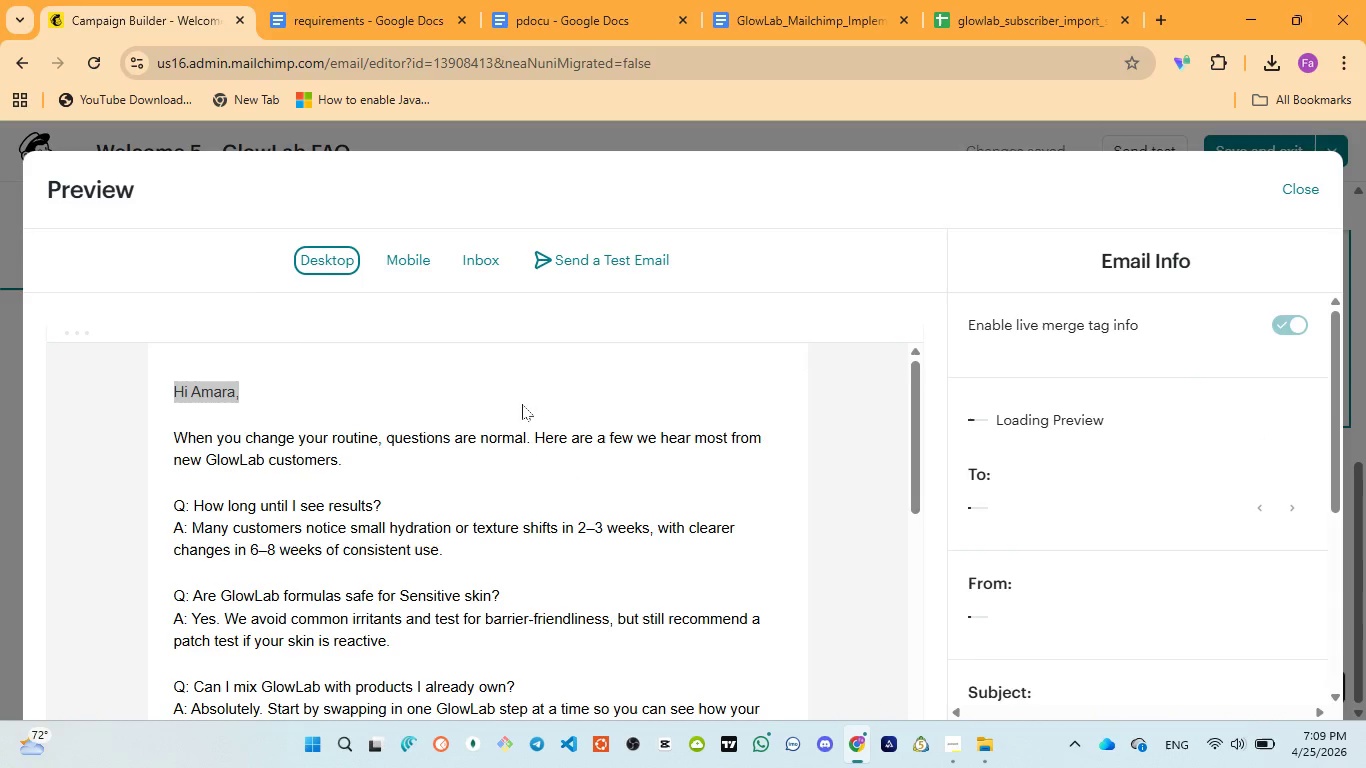 
double_click([201, 390])
 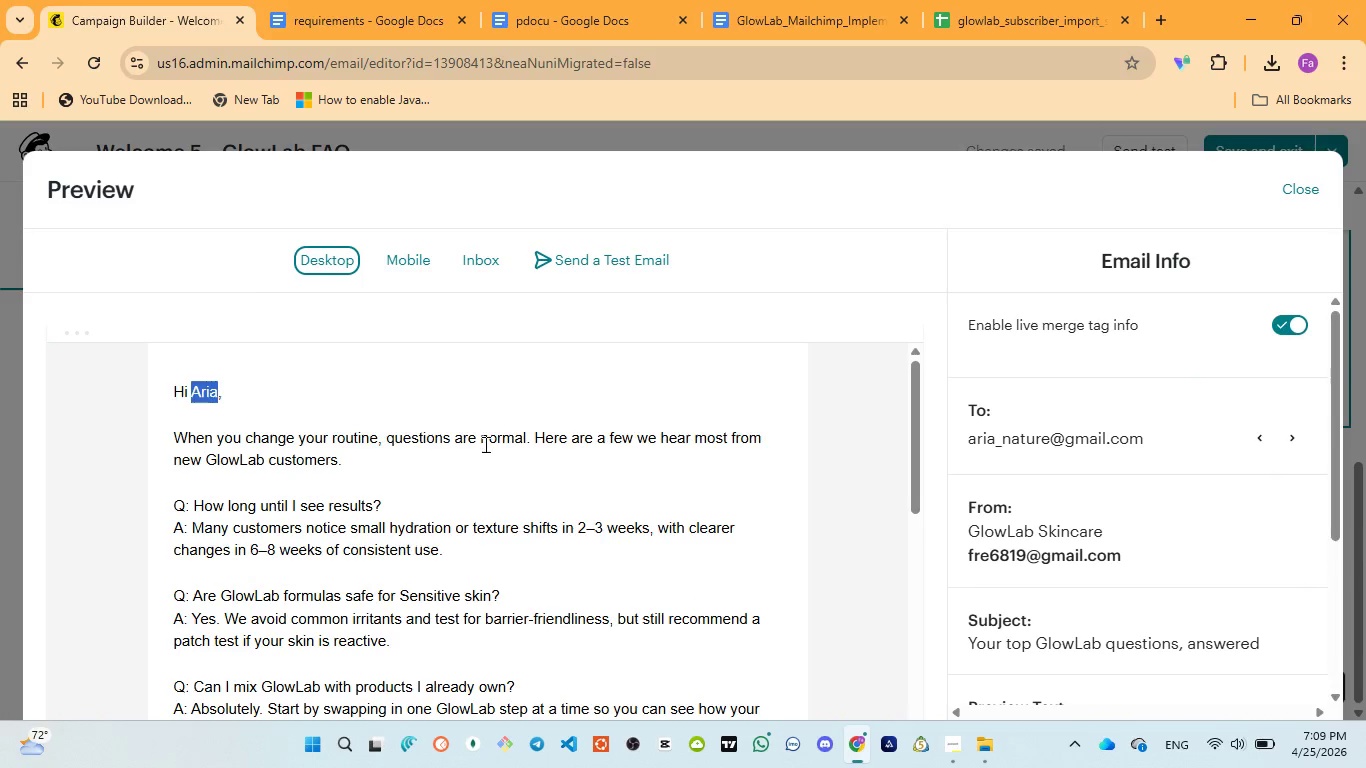 
scroll: coordinate [484, 444], scroll_direction: down, amount: 2.0
 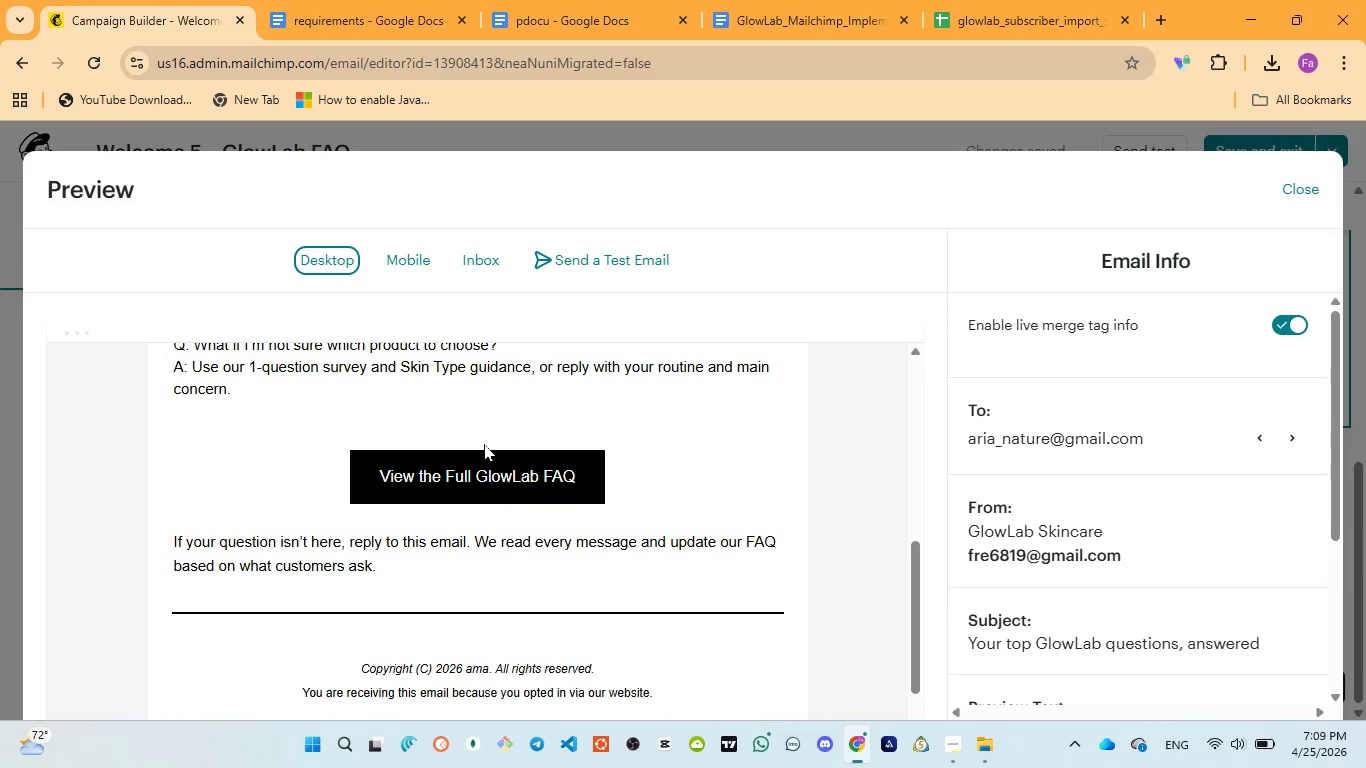 
left_click([487, 475])
 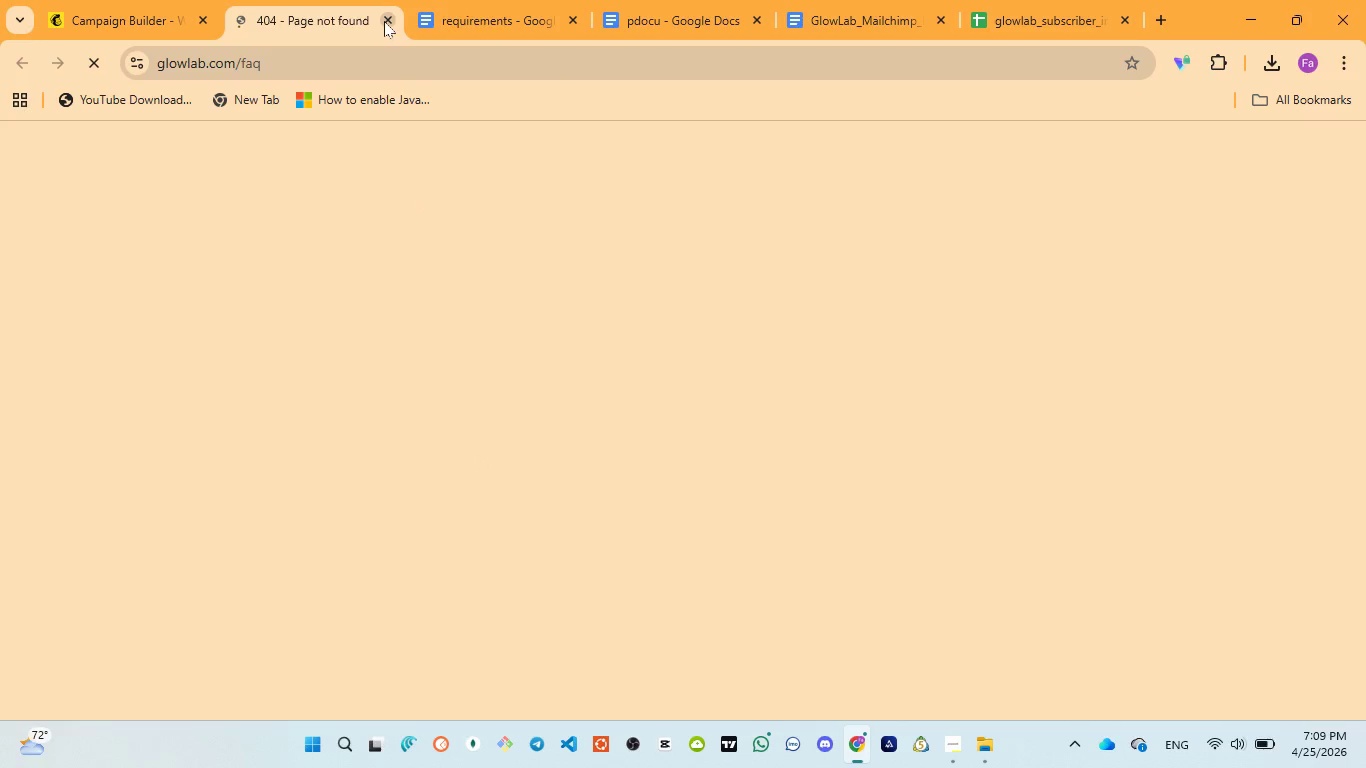 
left_click([384, 19])
 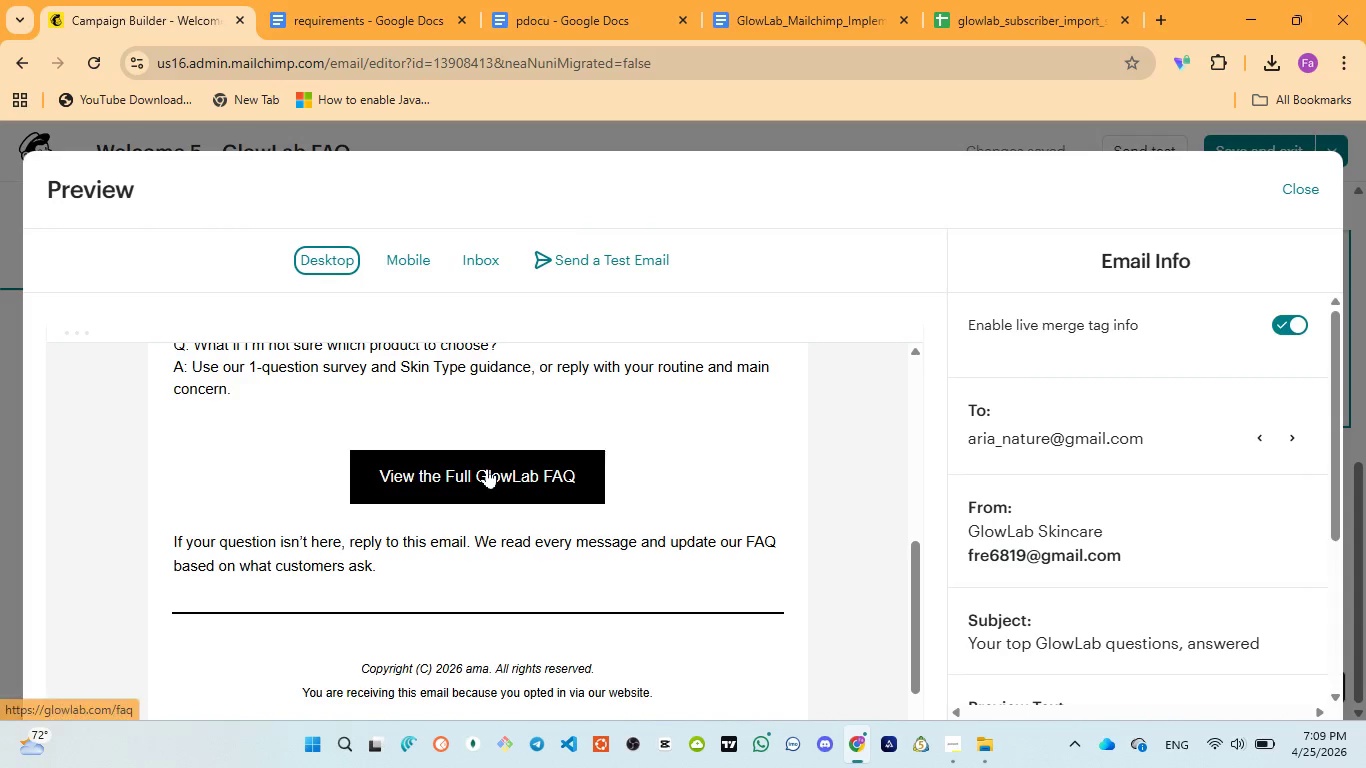 
scroll: coordinate [487, 468], scroll_direction: up, amount: 8.0
 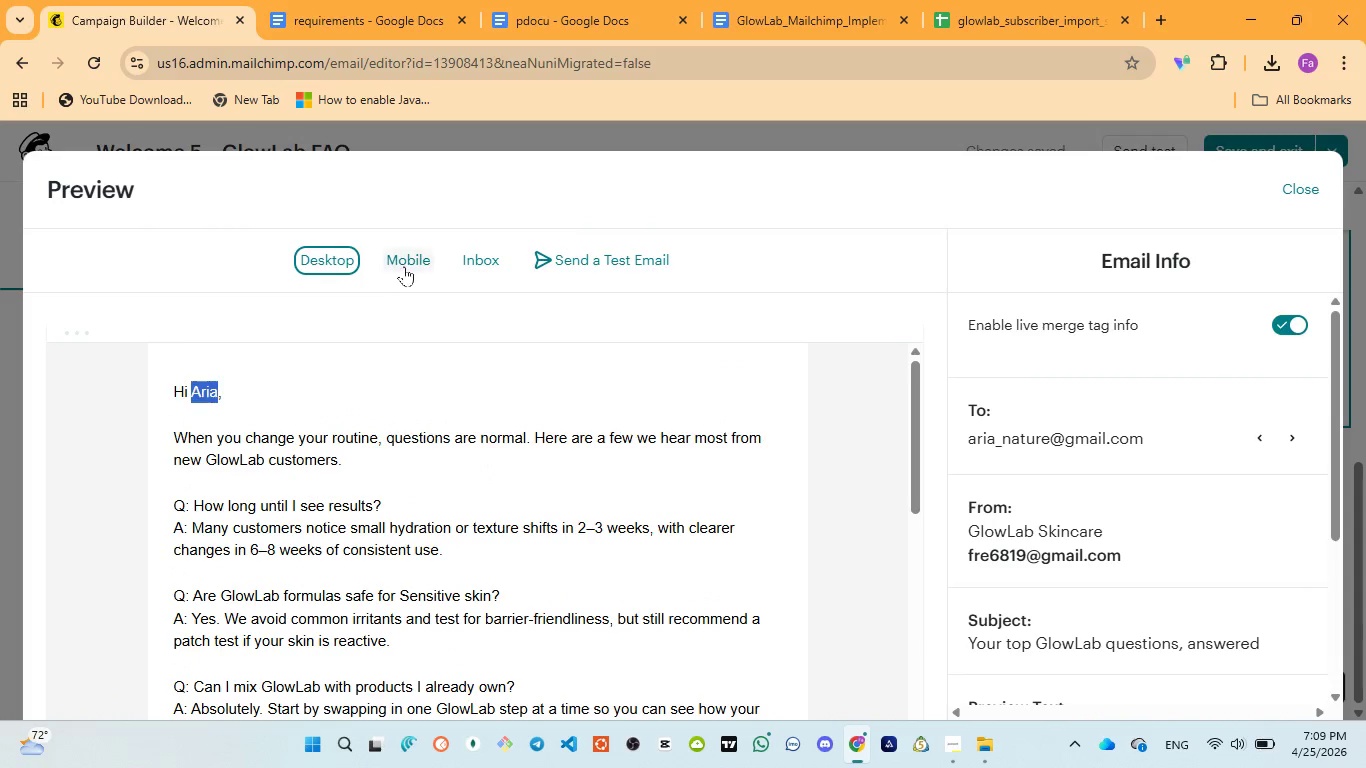 
left_click([404, 266])
 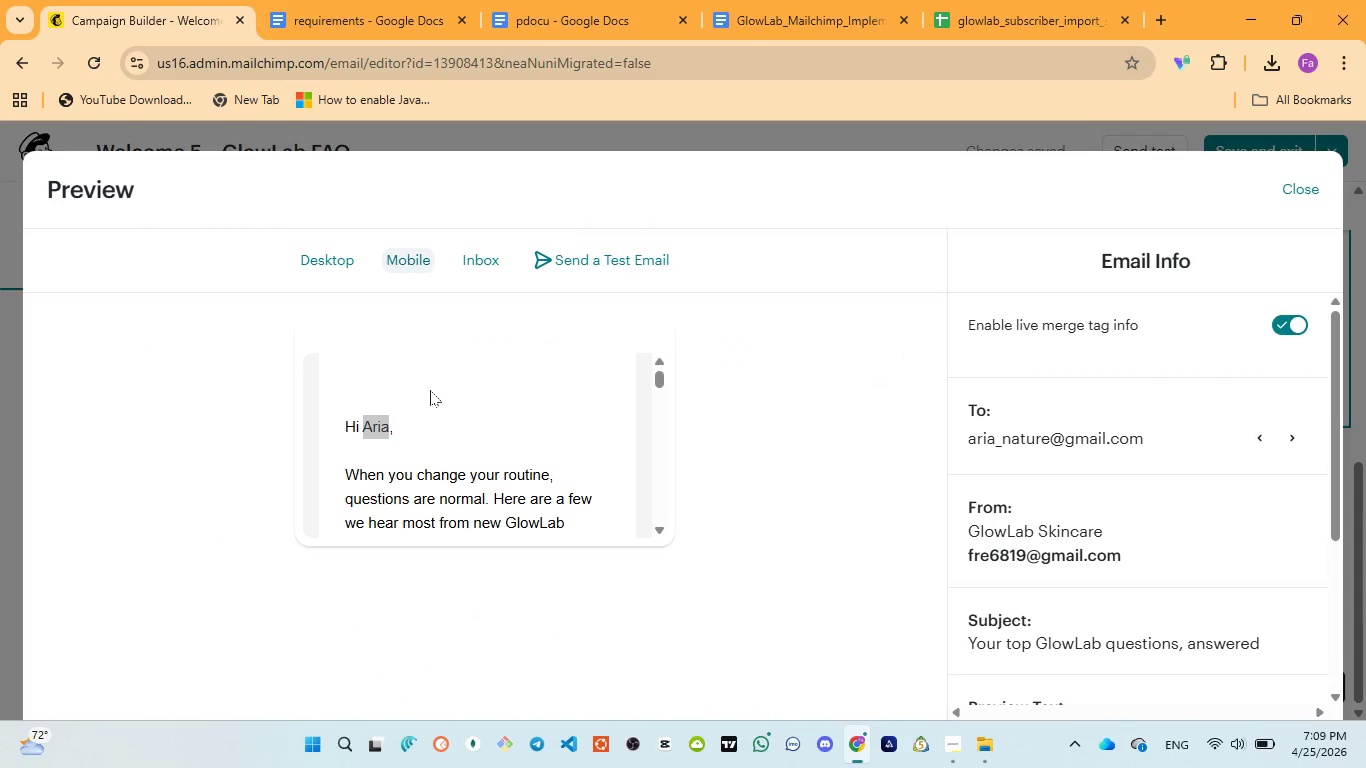 
scroll: coordinate [430, 391], scroll_direction: down, amount: 4.0
 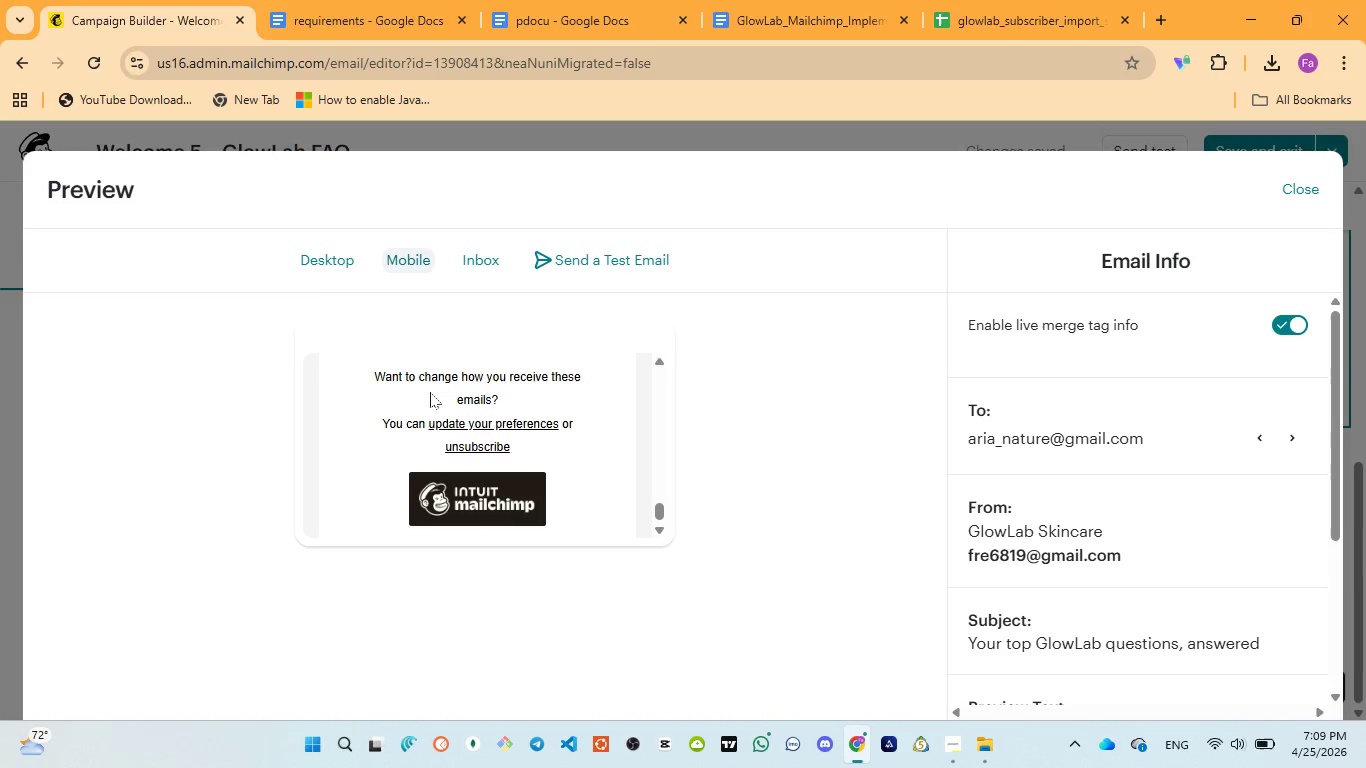 
left_click([321, 262])
 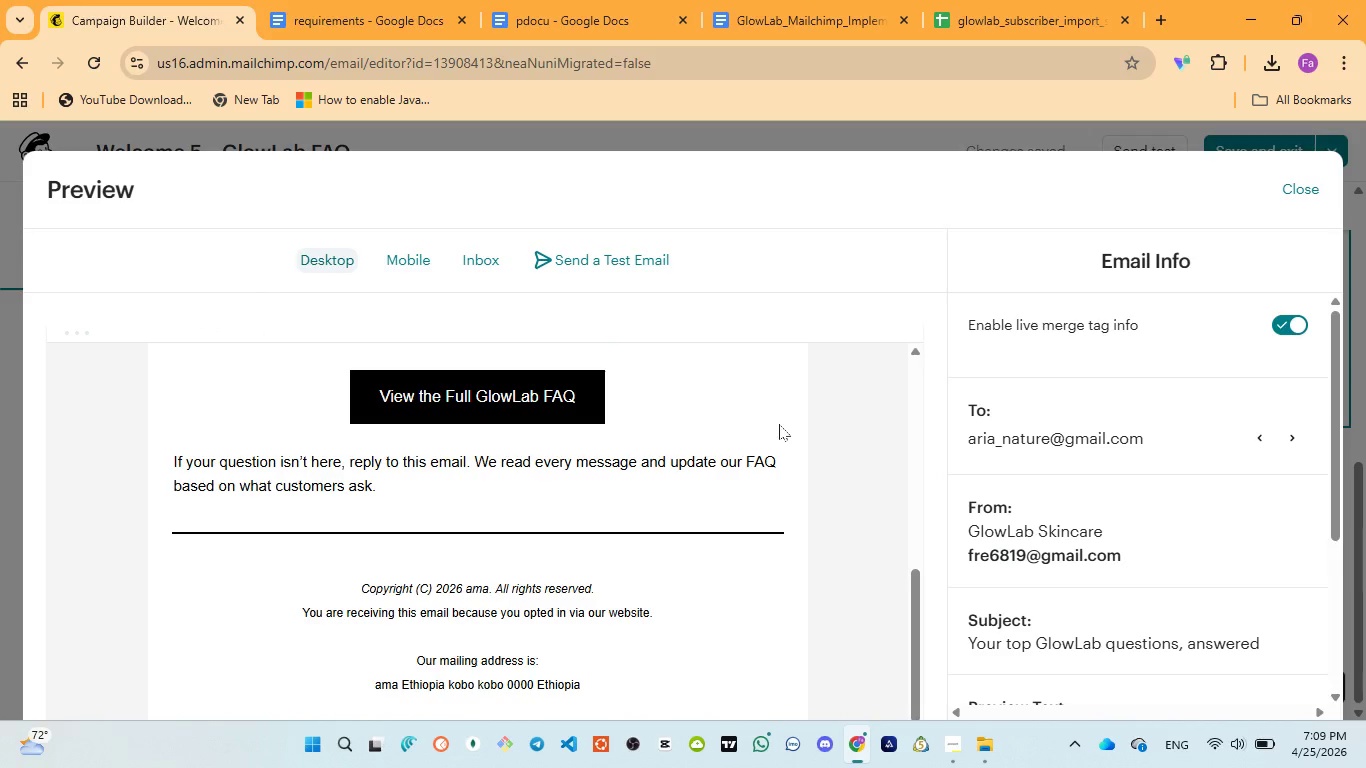 
scroll: coordinate [779, 424], scroll_direction: up, amount: 10.0
 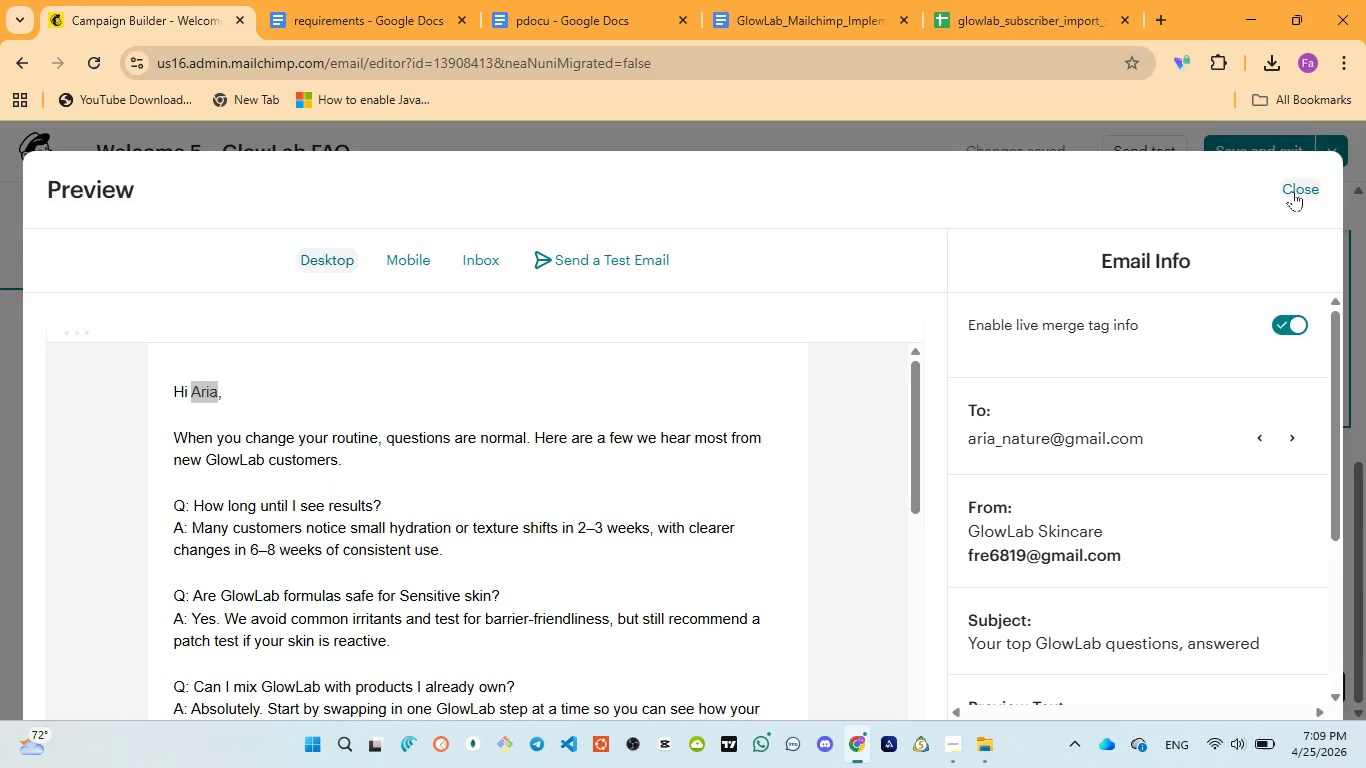 
left_click([1295, 190])
 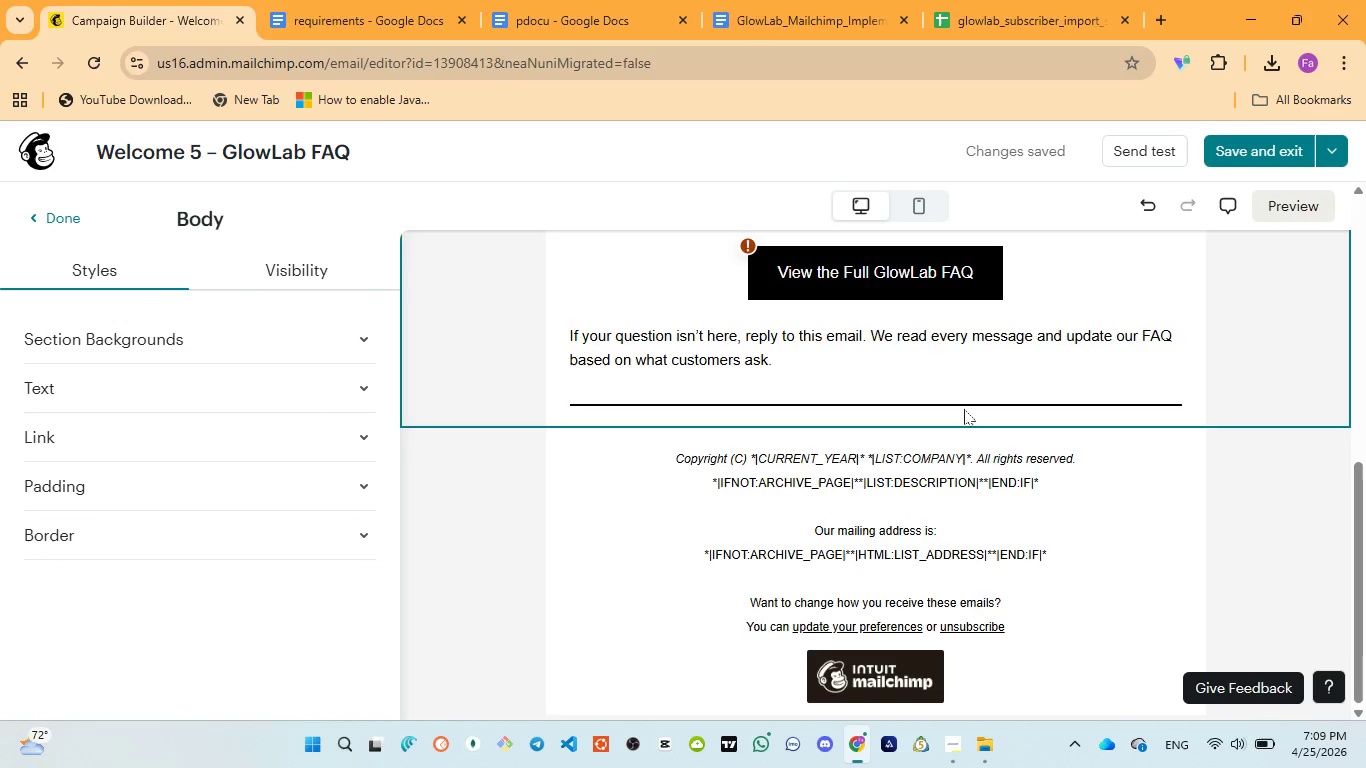 
scroll: coordinate [963, 409], scroll_direction: up, amount: 4.0
 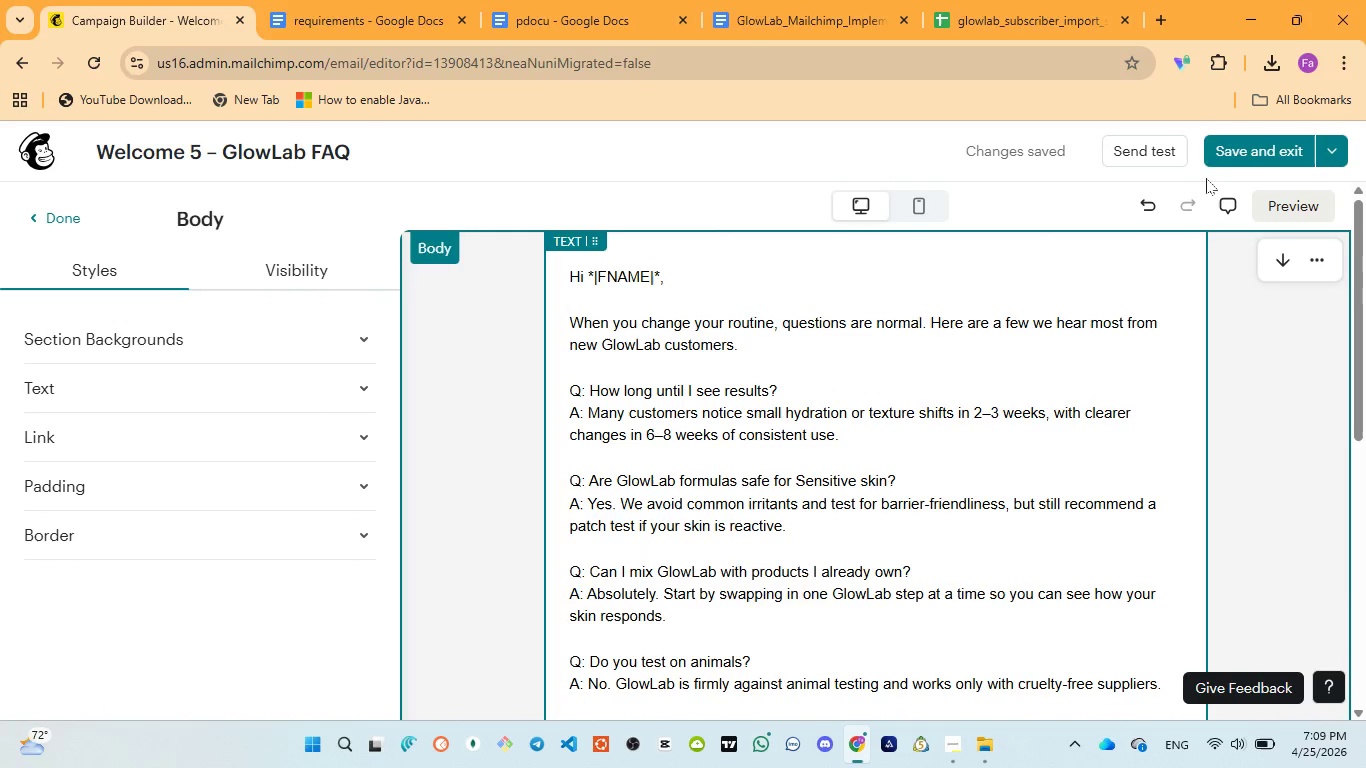 
left_click([1250, 152])
 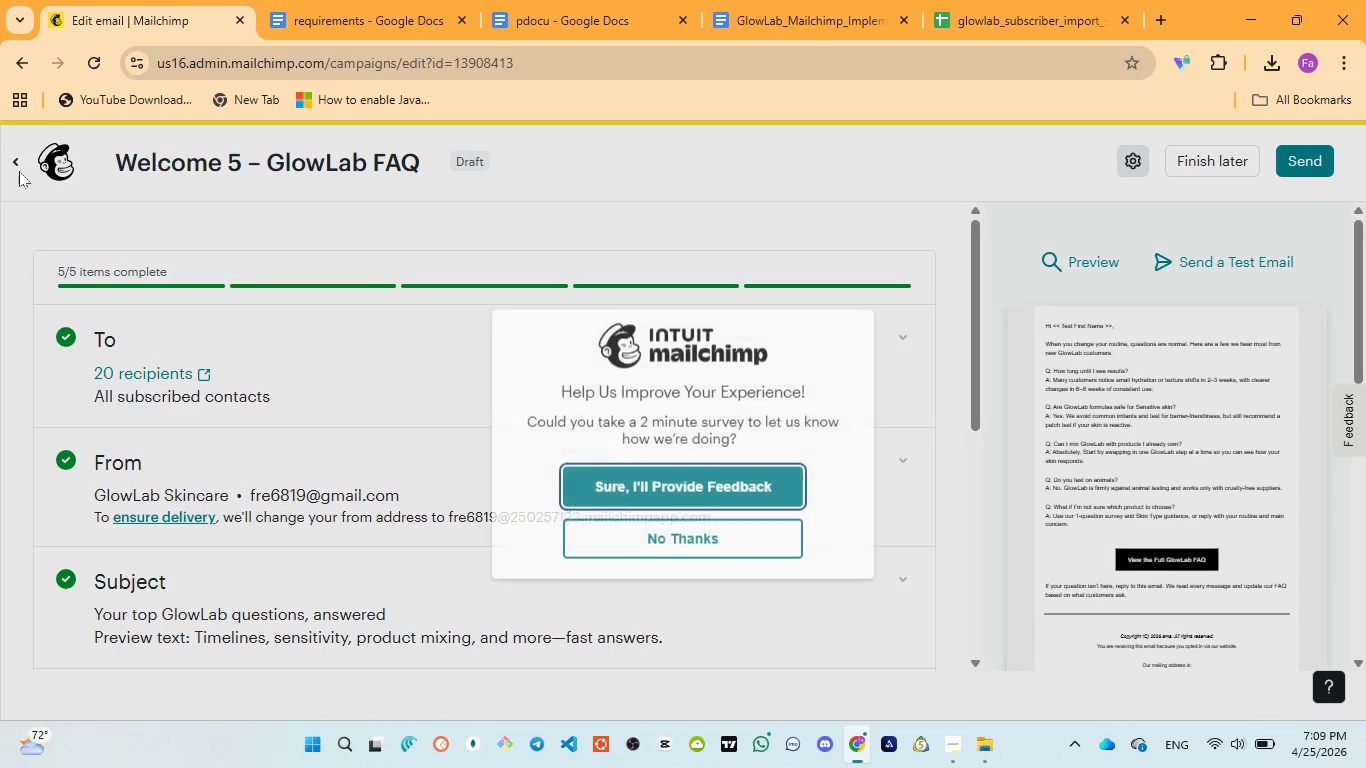 
wait(6.41)
 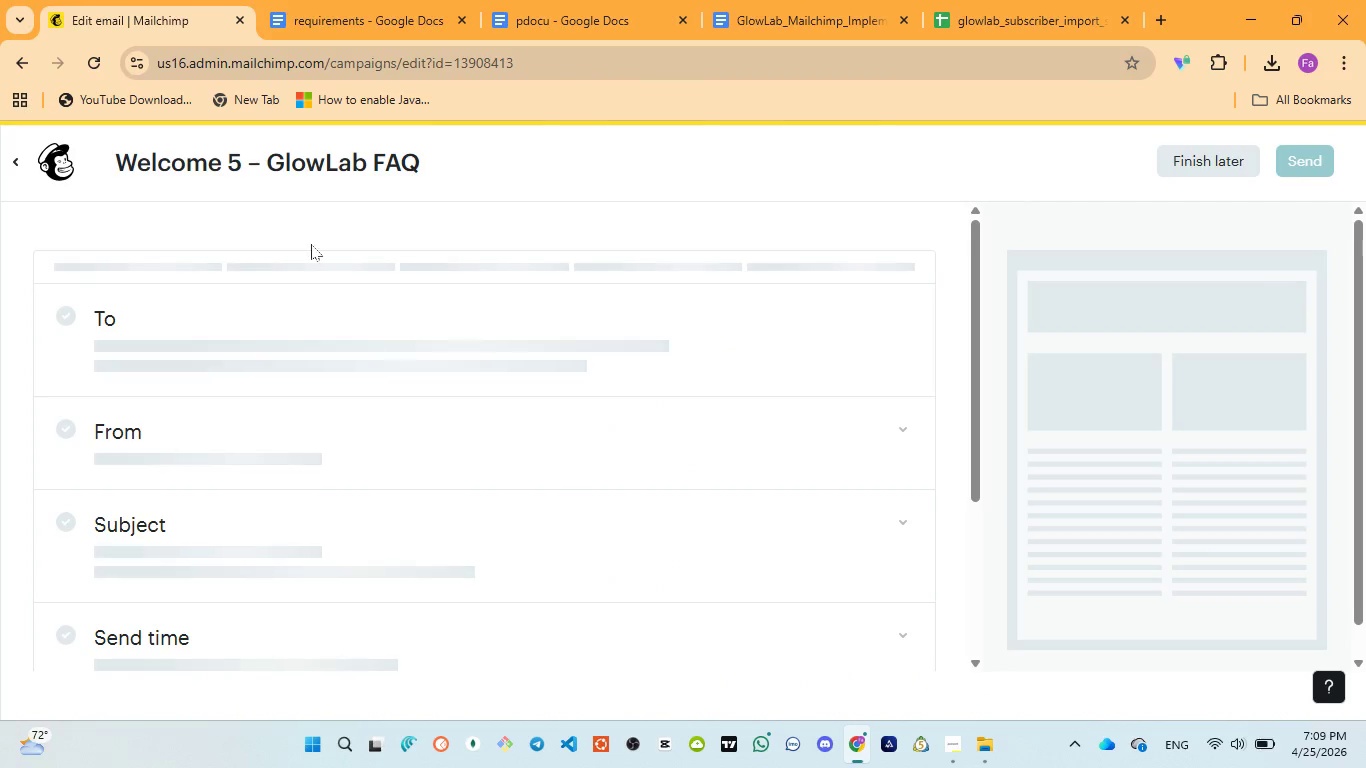 
left_click([688, 516])
 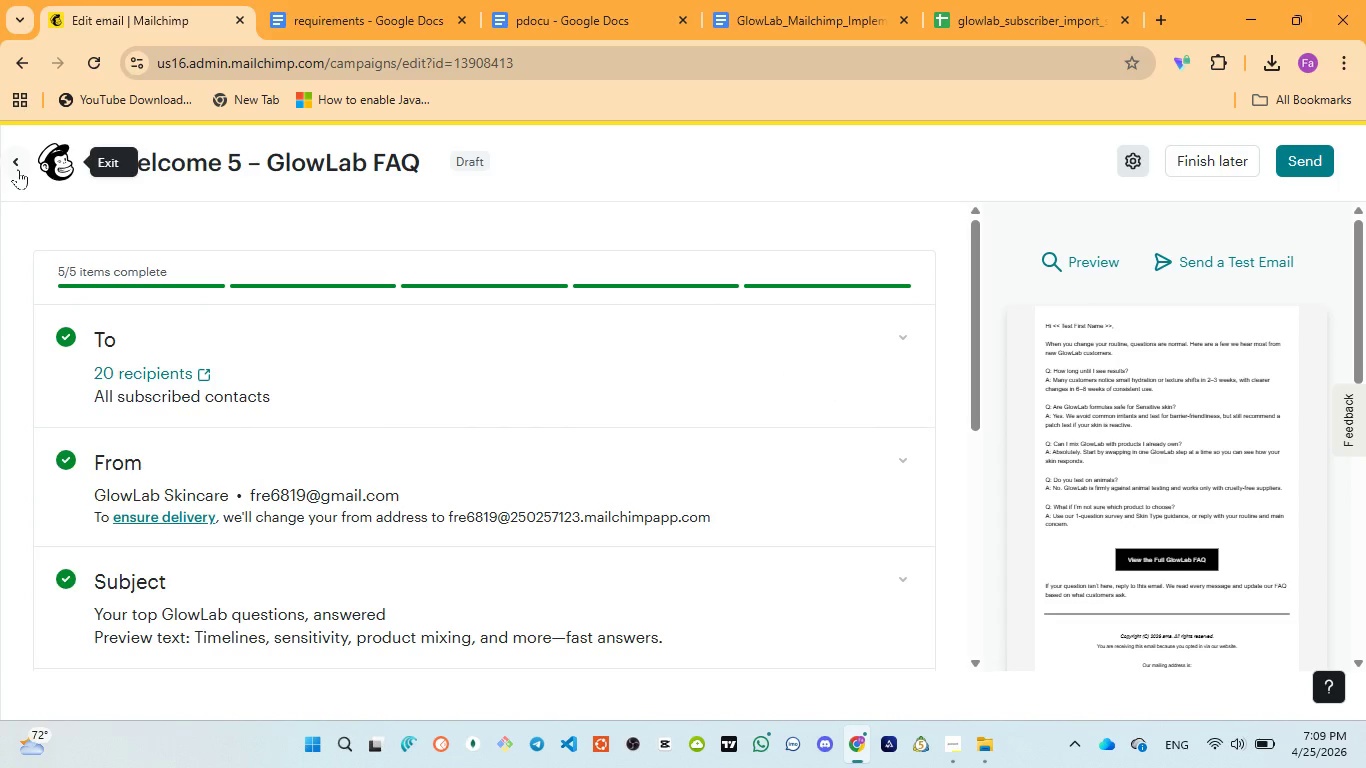 
left_click([18, 169])
 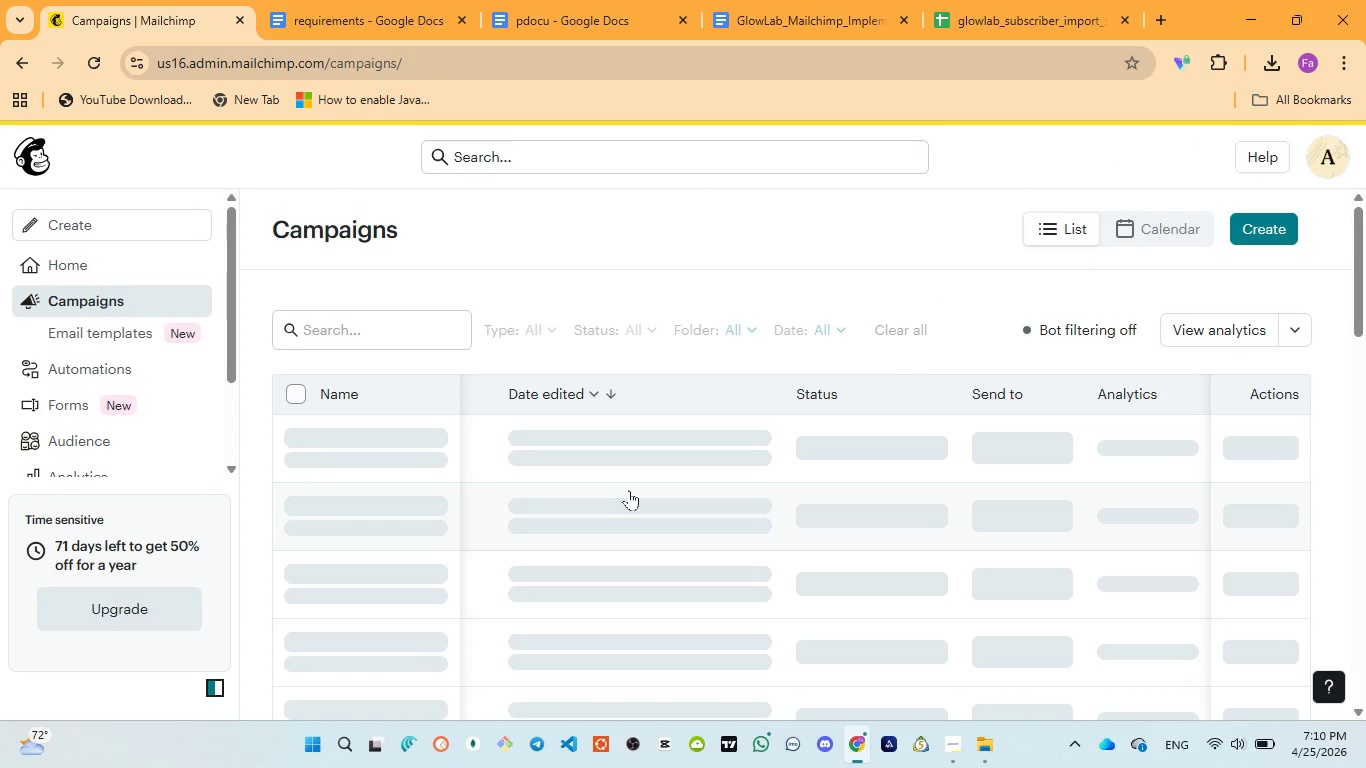 
wait(9.47)
 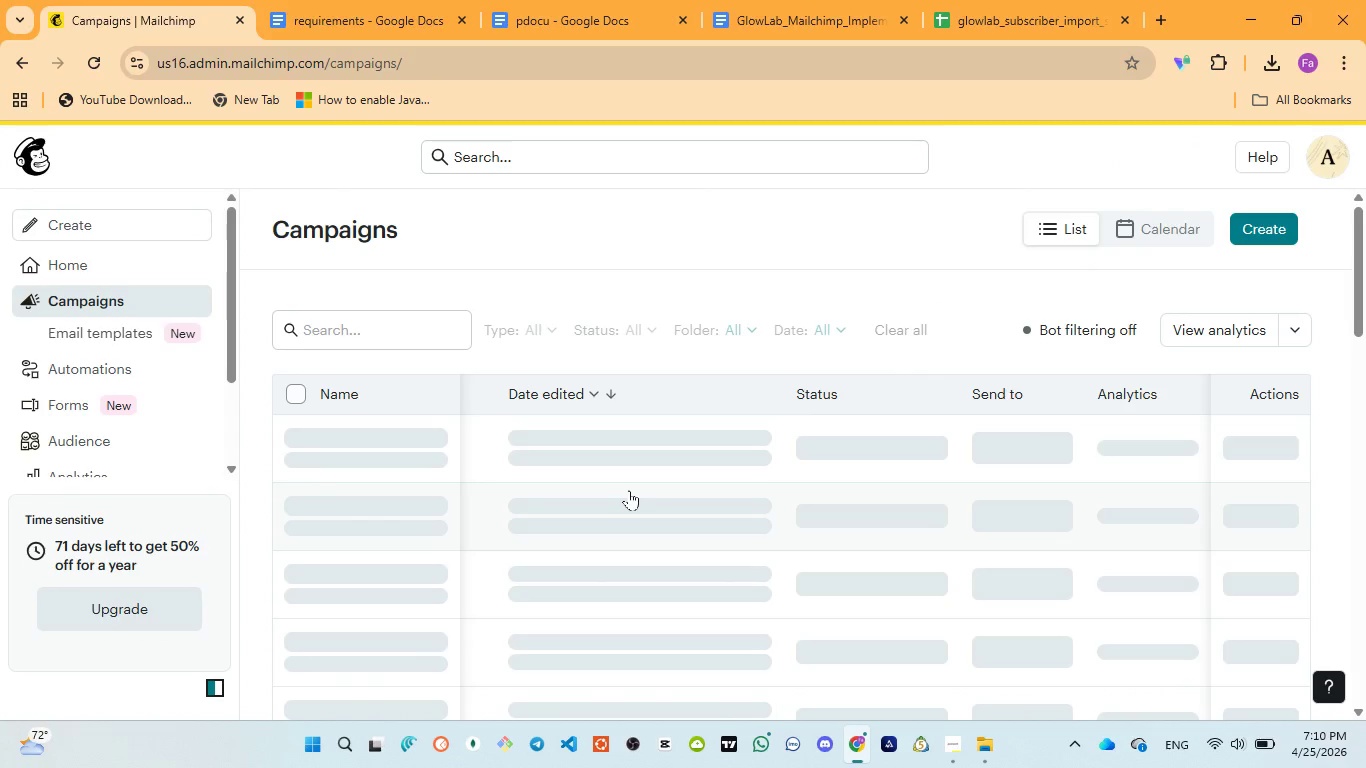 
left_click([1259, 221])
 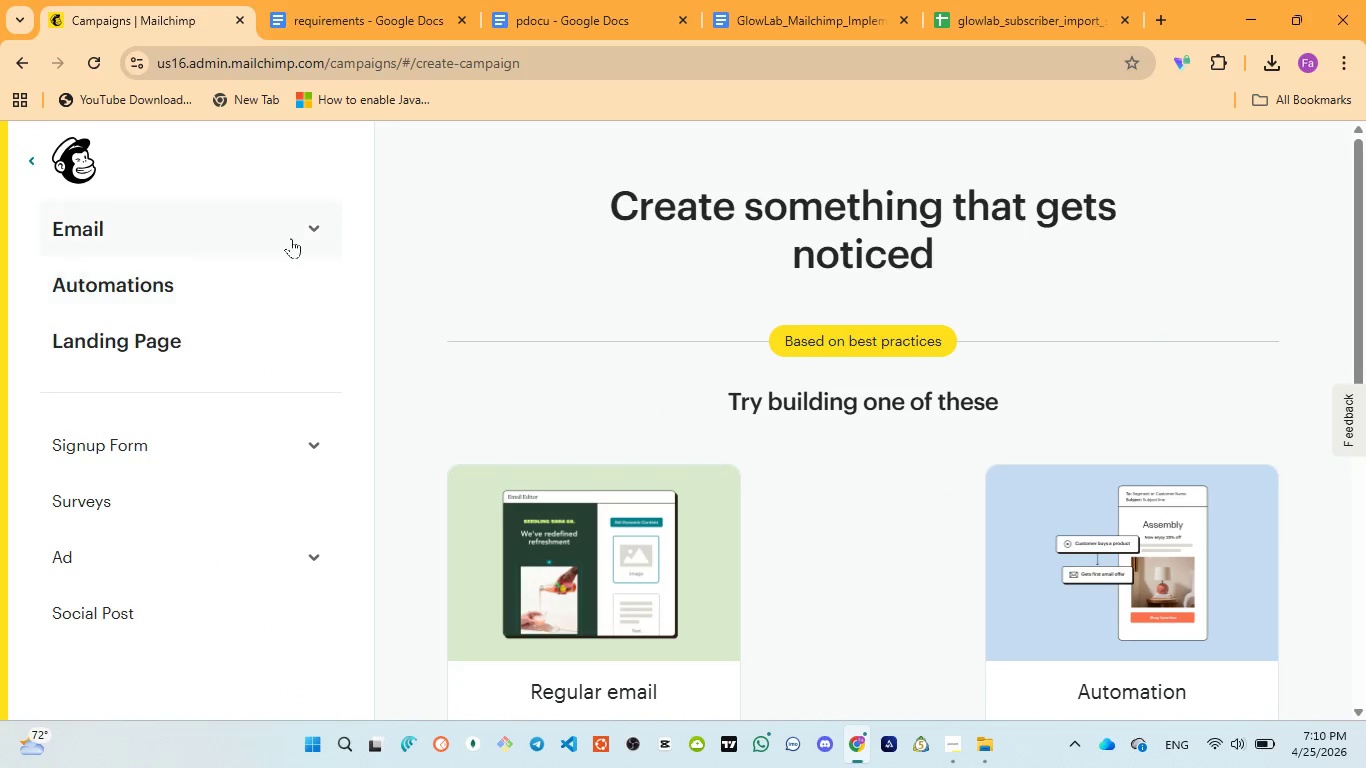 
left_click([298, 234])
 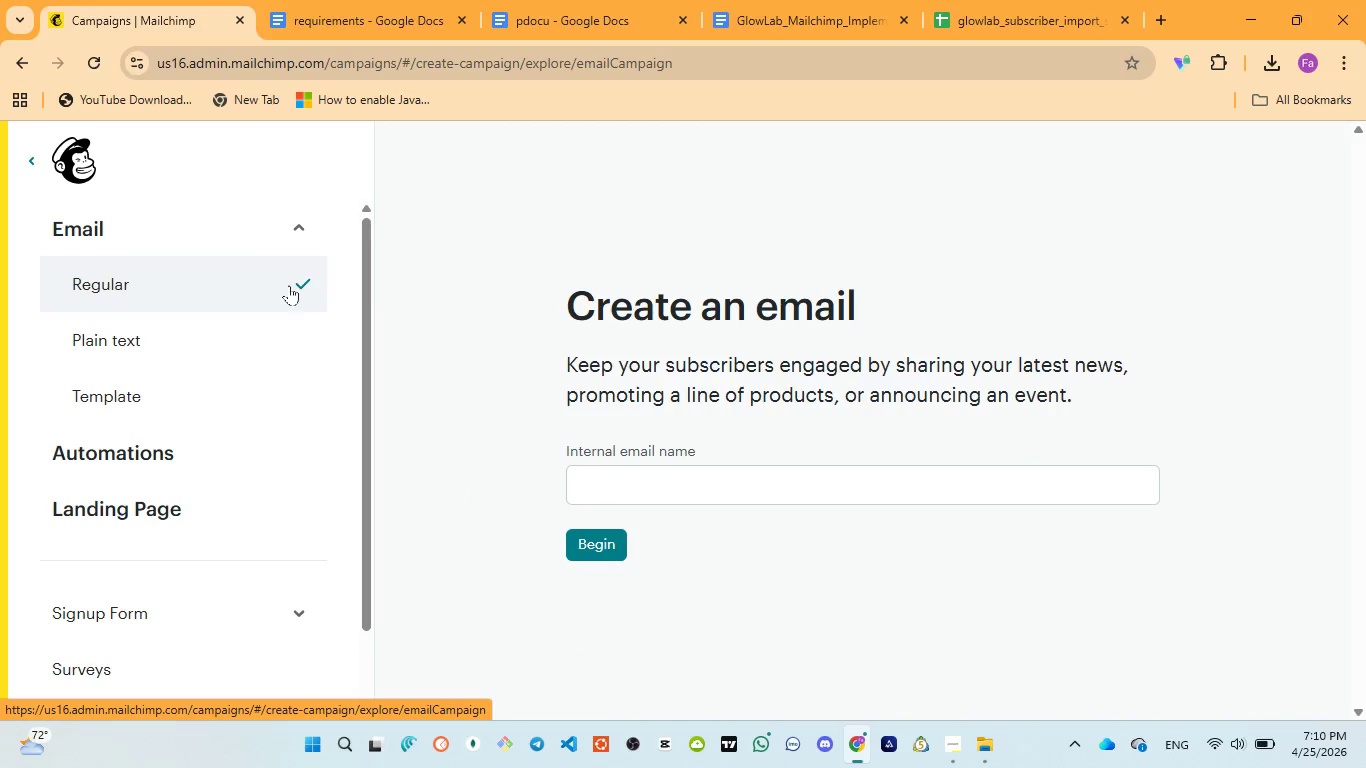 
left_click([654, 493])
 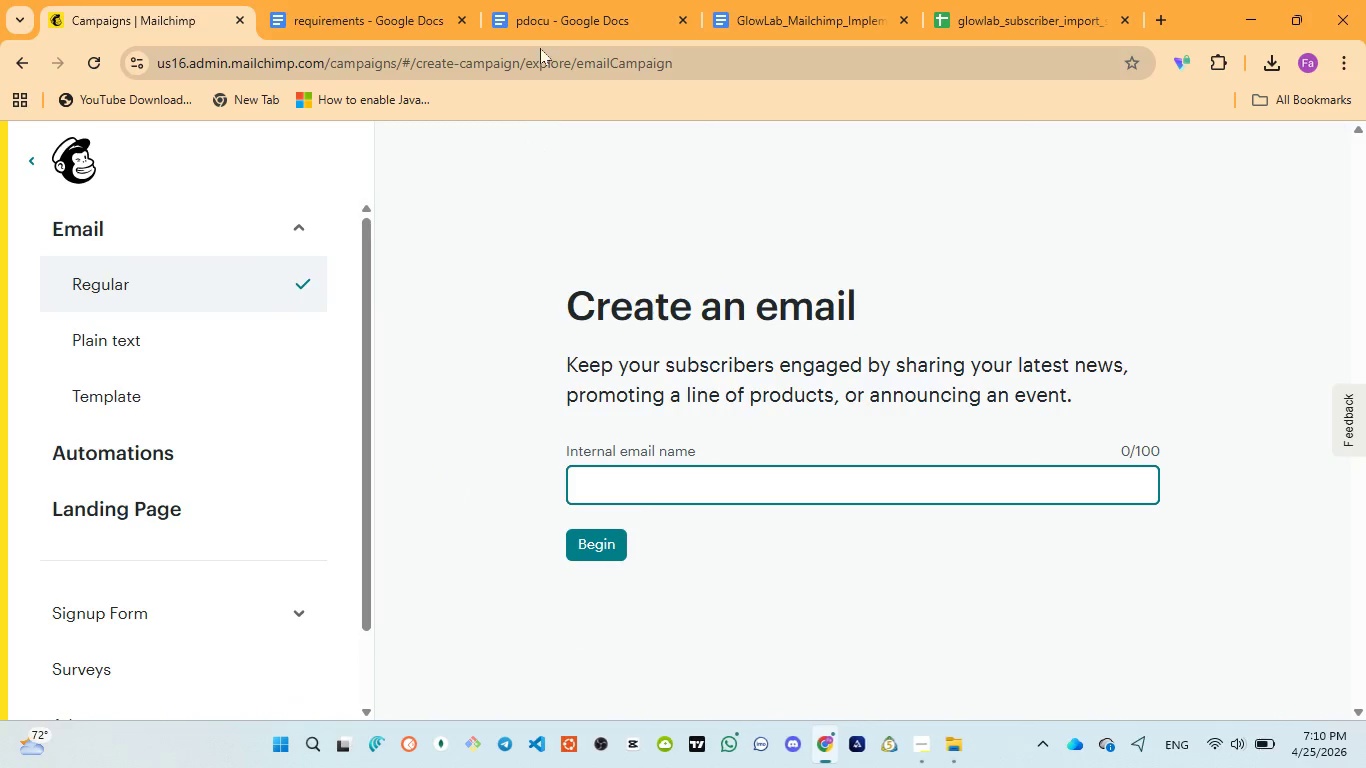 
left_click([540, 17])
 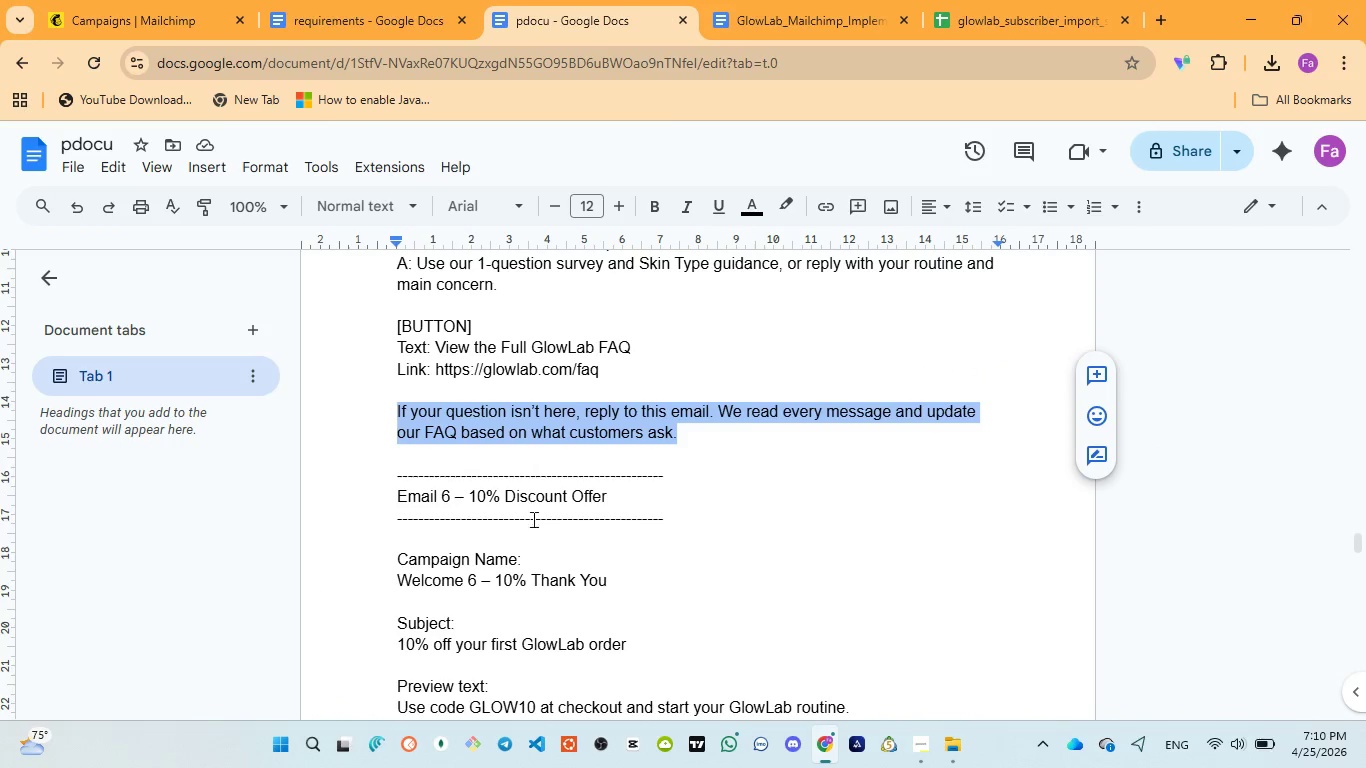 
scroll: coordinate [529, 528], scroll_direction: down, amount: 2.0
 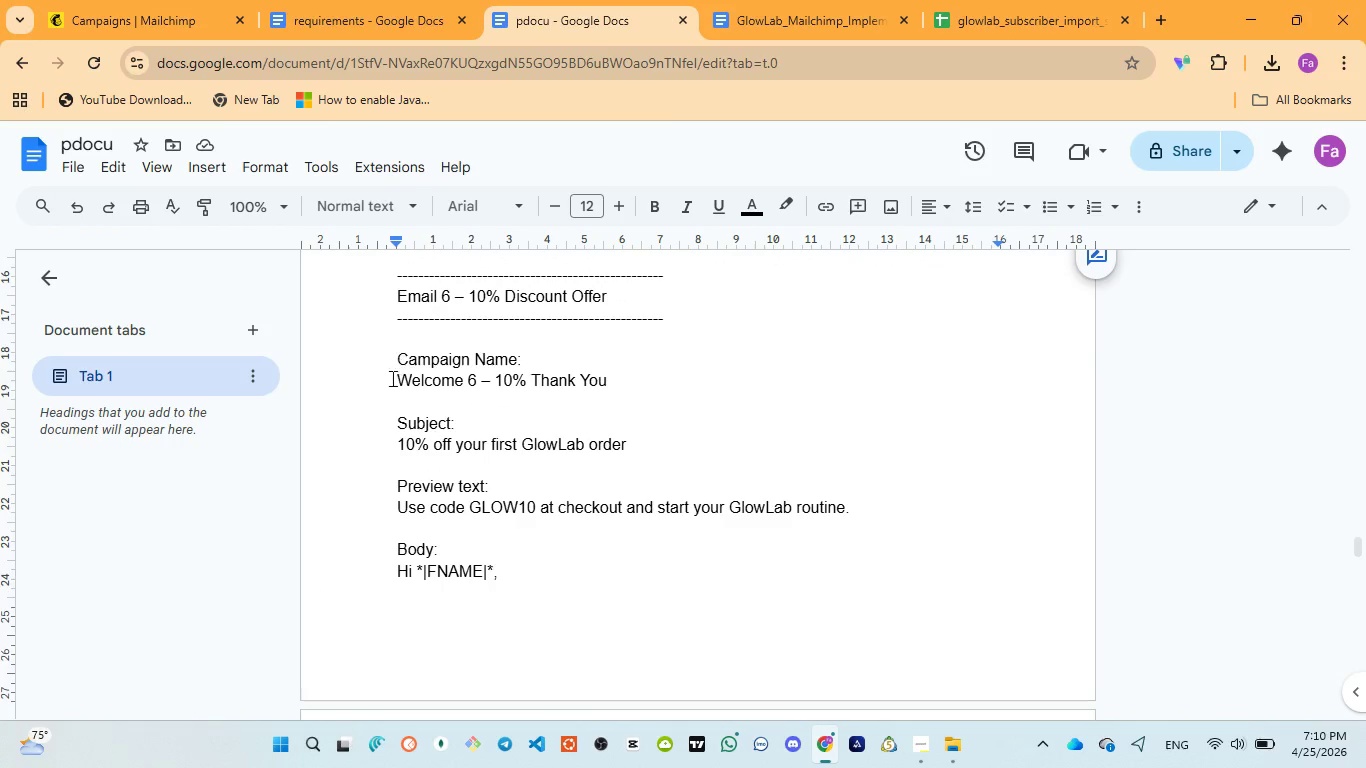 
left_click_drag(start_coordinate=[390, 384], to_coordinate=[618, 379])
 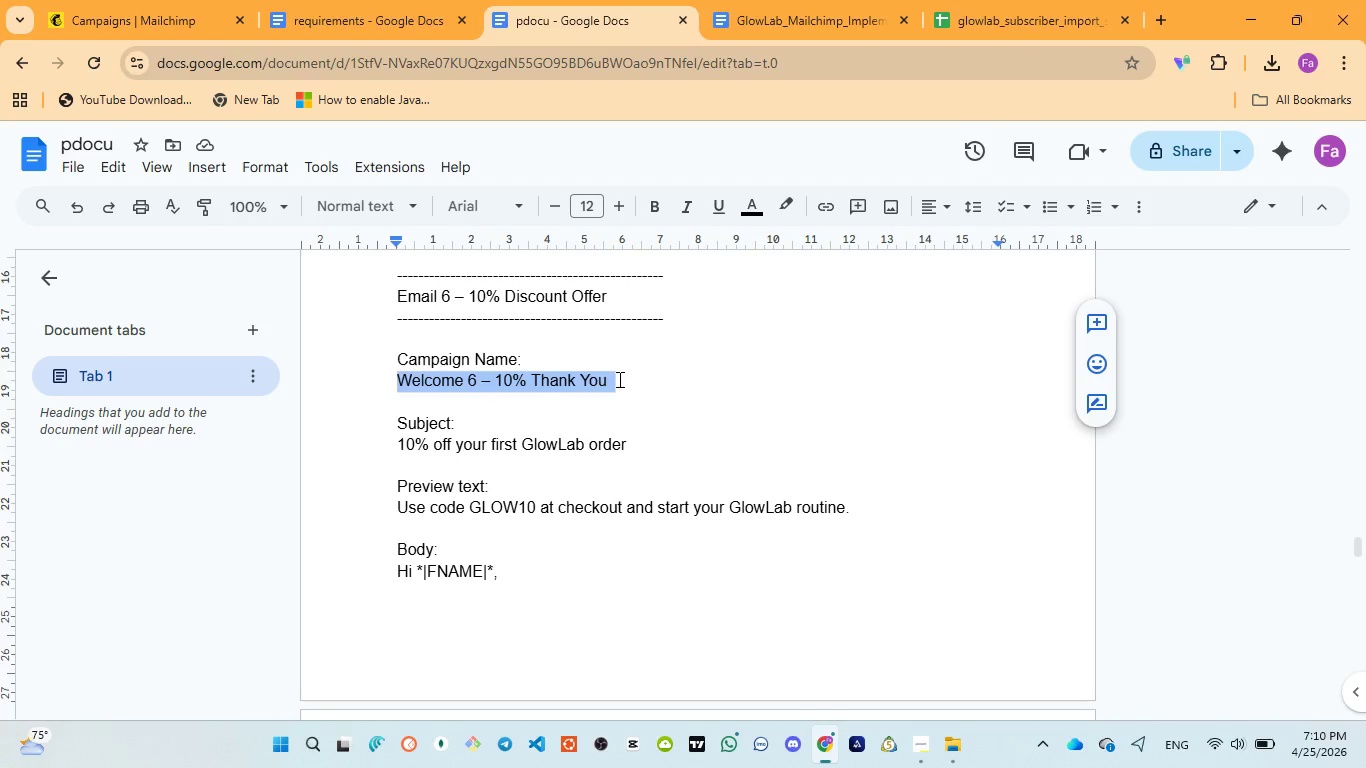 
key(Control+C)
 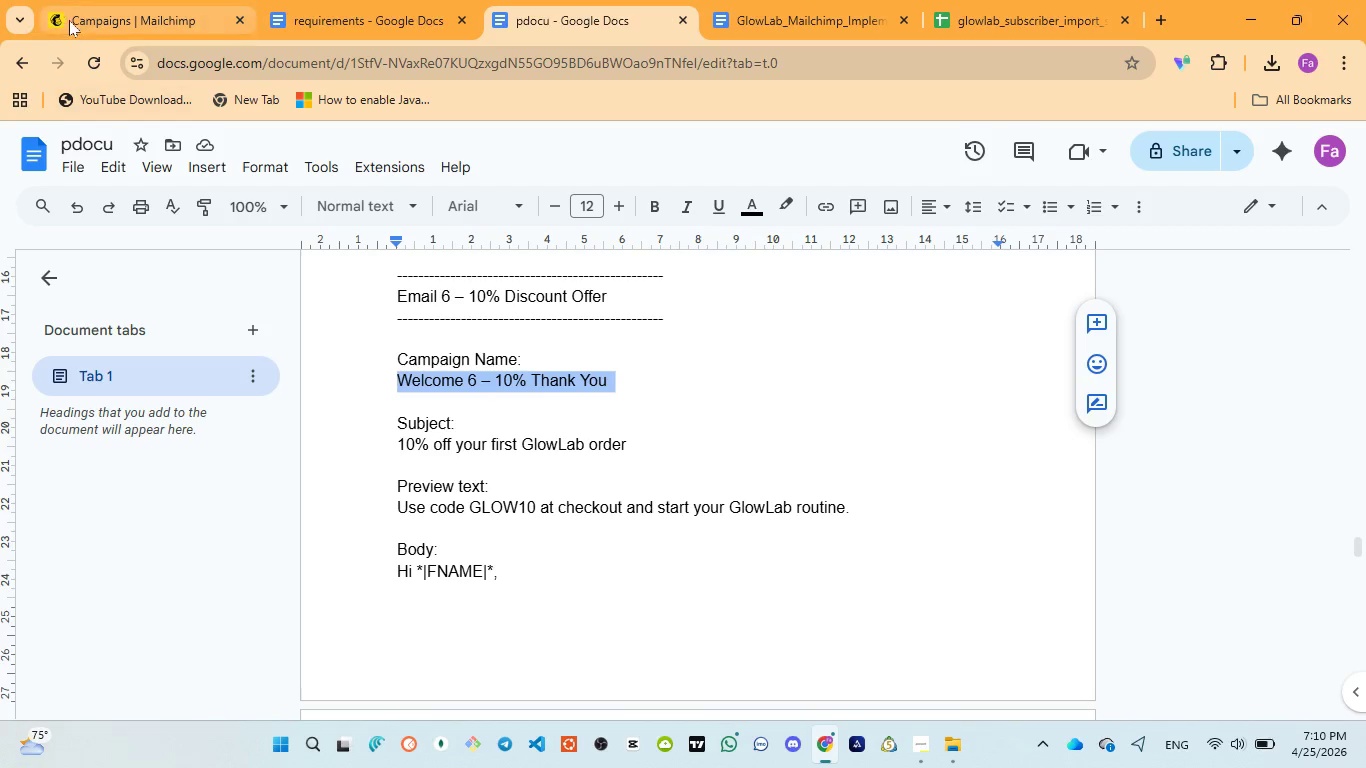 
left_click([88, 11])
 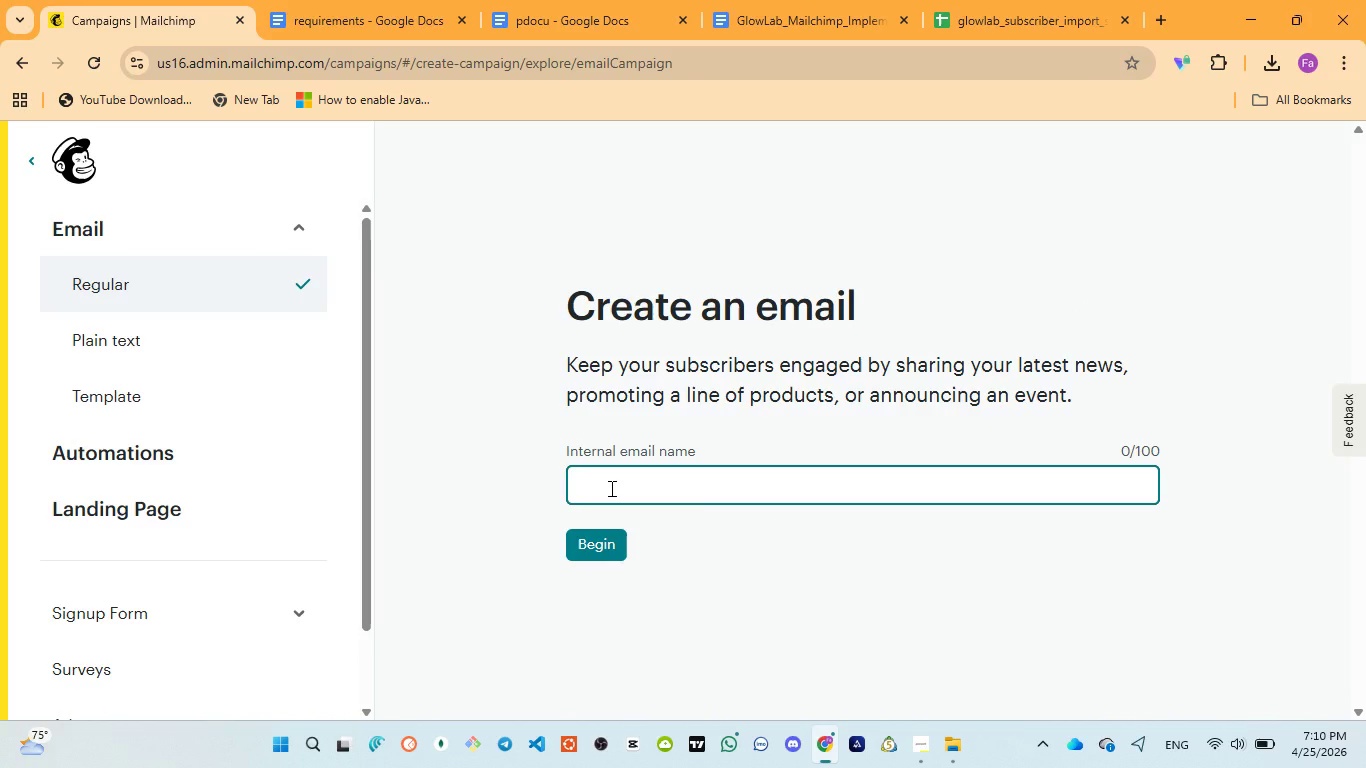 
key(Control+V)
 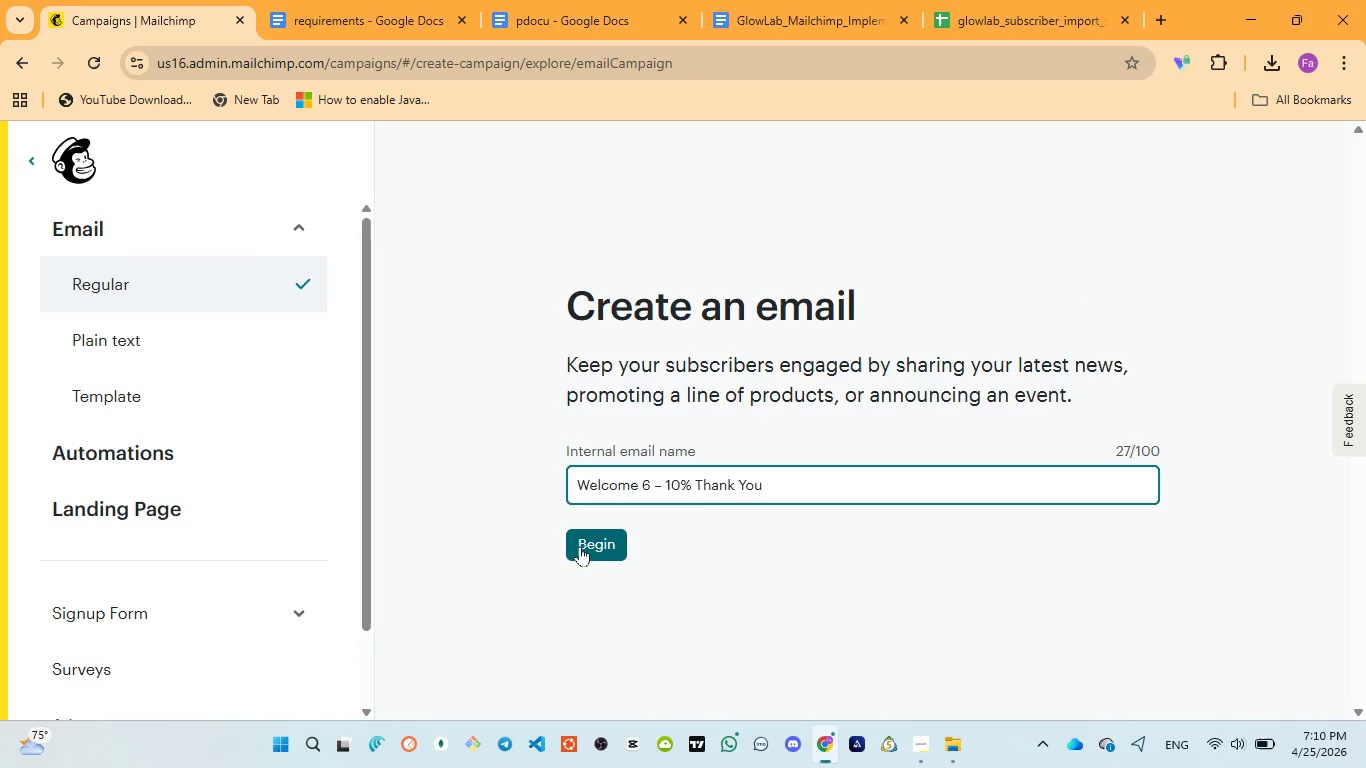 
left_click([586, 545])
 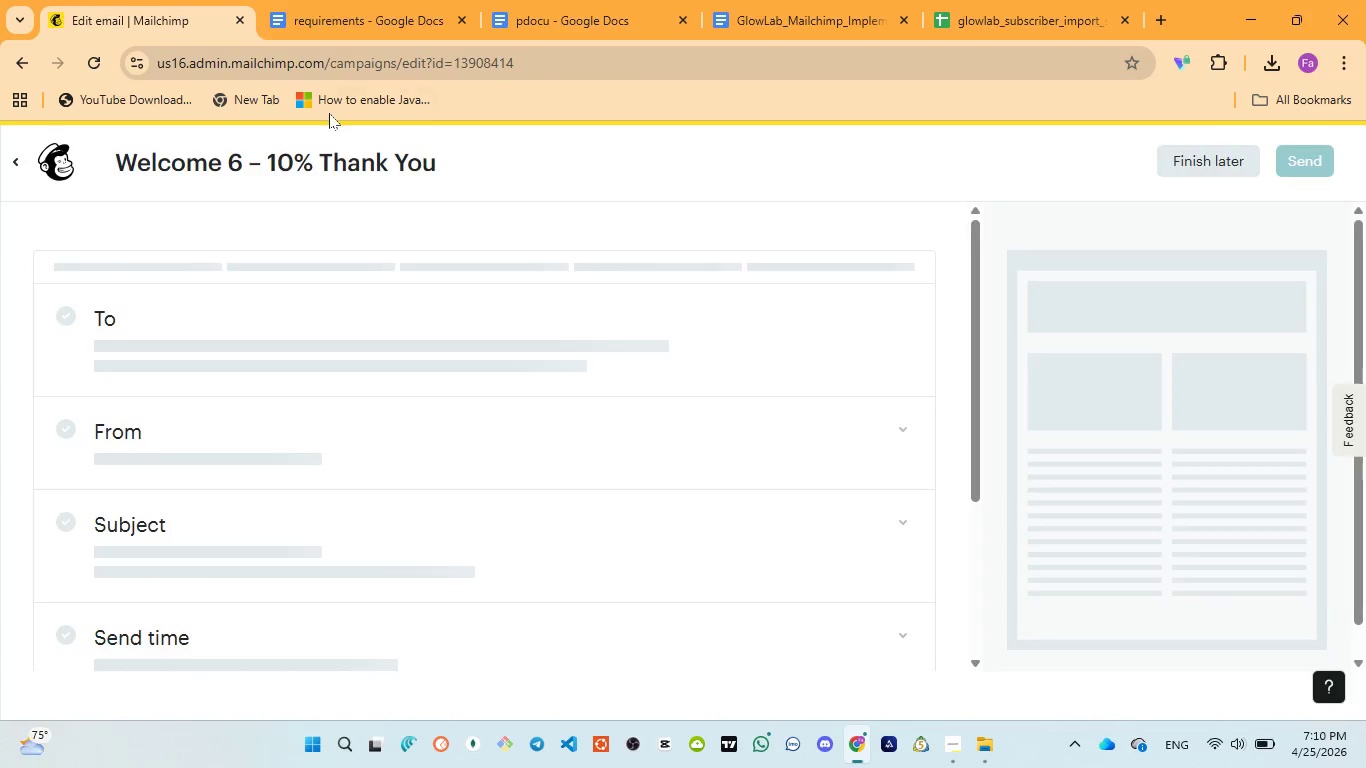 
wait(6.58)
 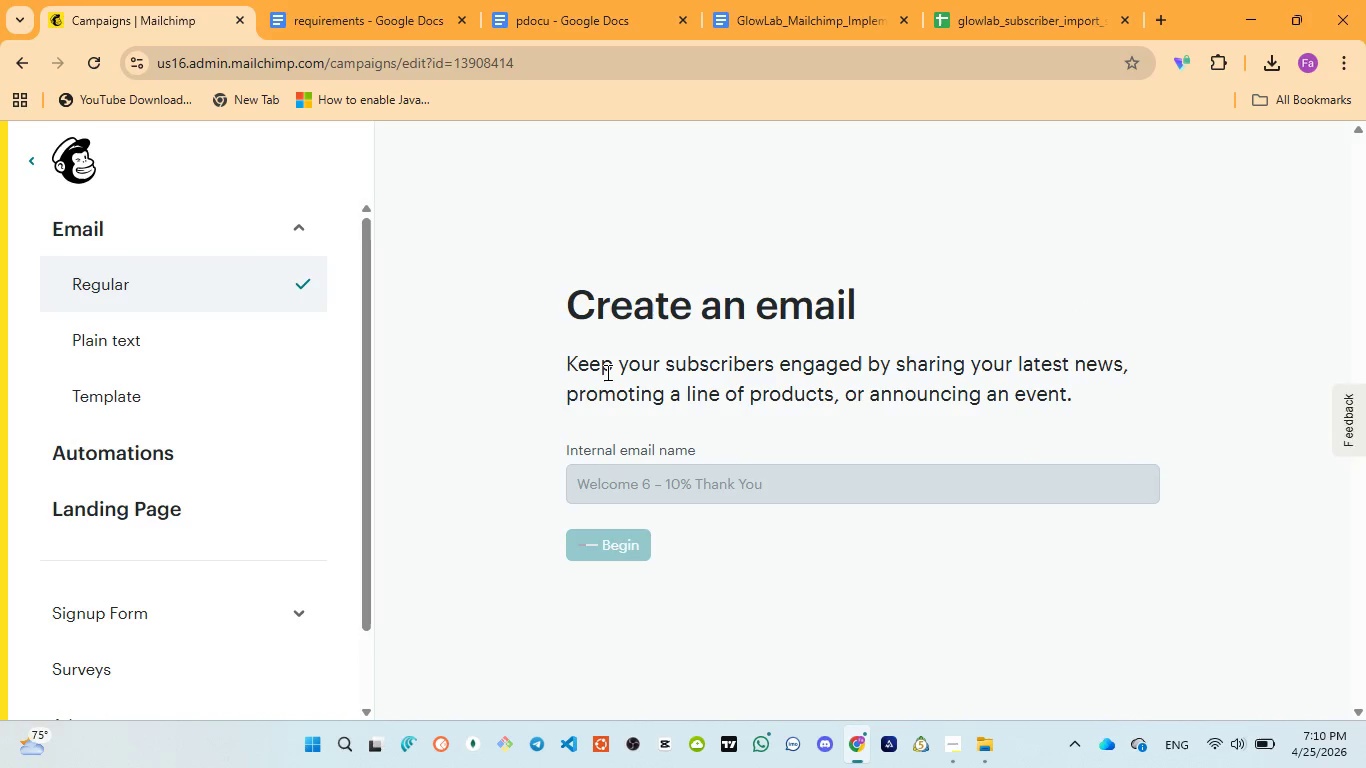 
left_click([1302, 178])
 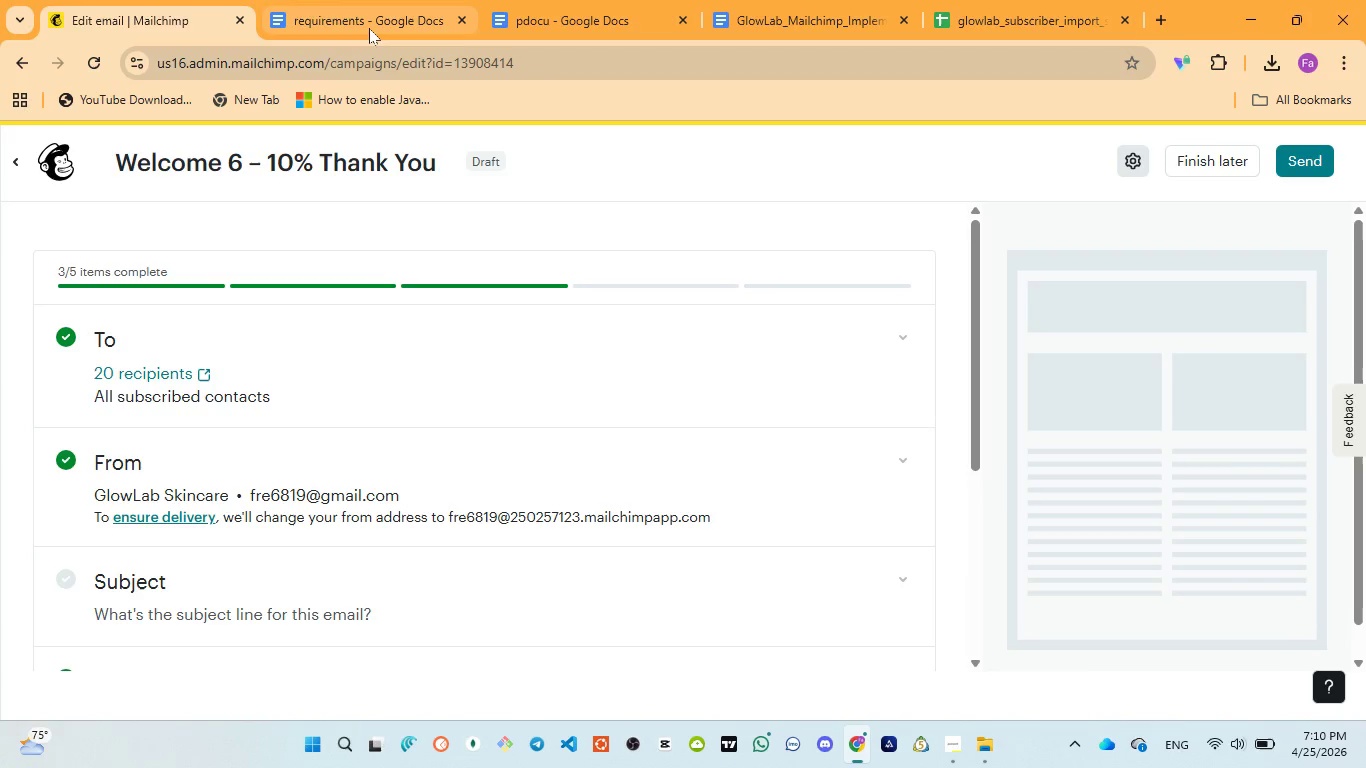 
wait(5.16)
 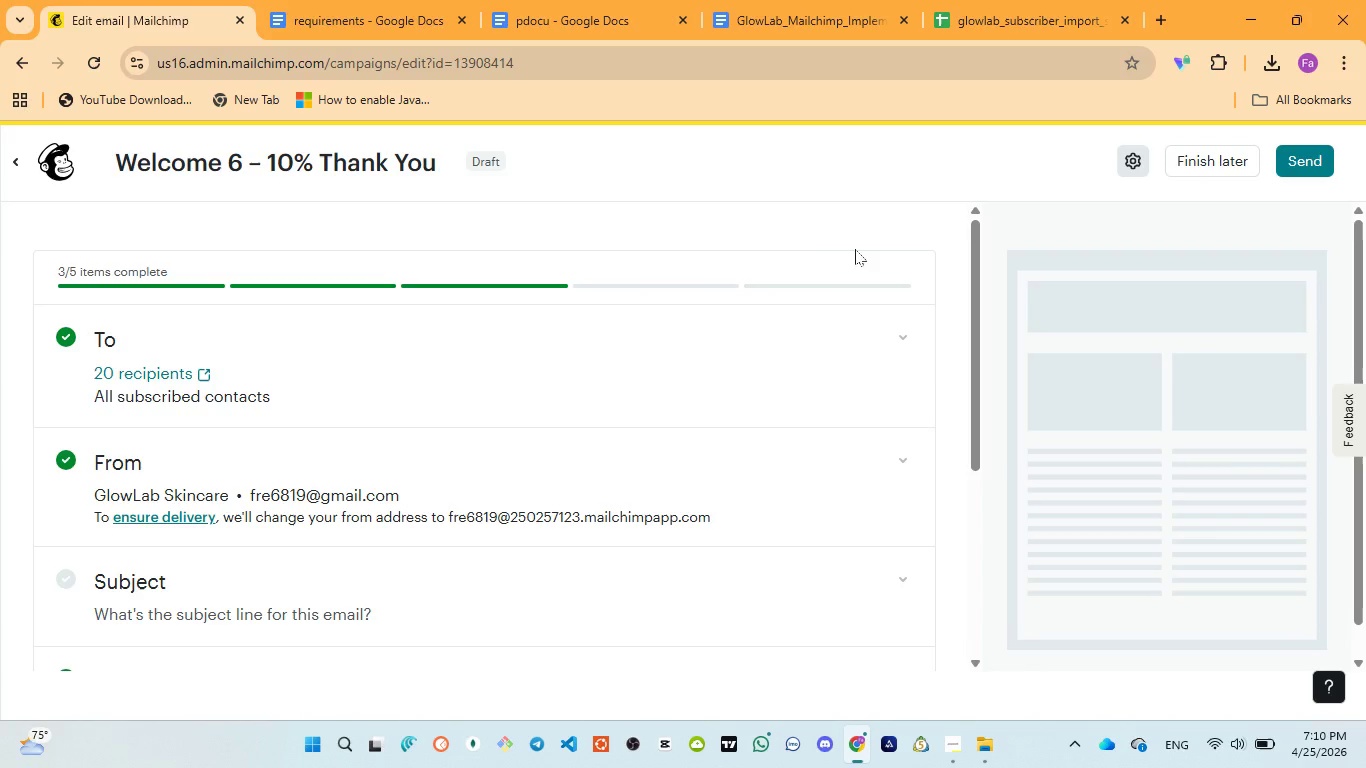 
left_click([567, 9])
 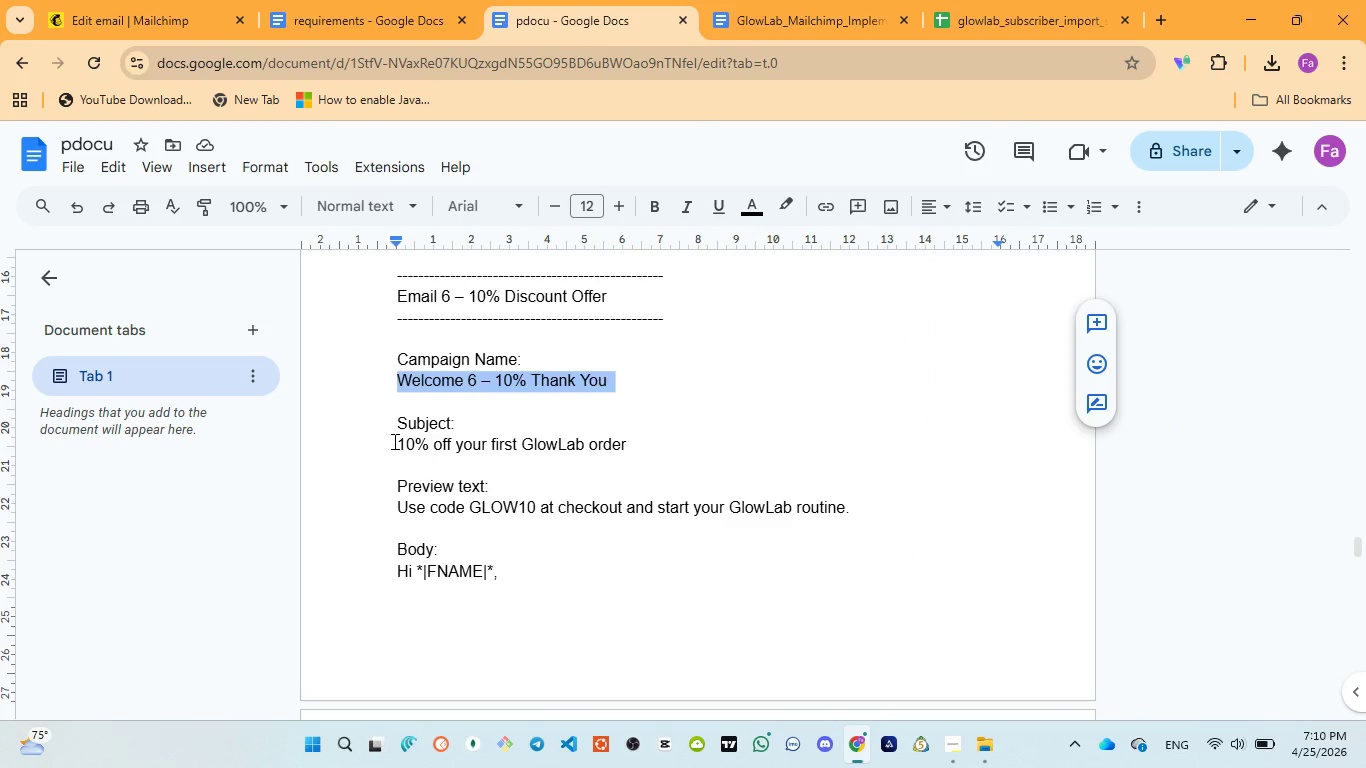 
left_click_drag(start_coordinate=[397, 441], to_coordinate=[628, 442])
 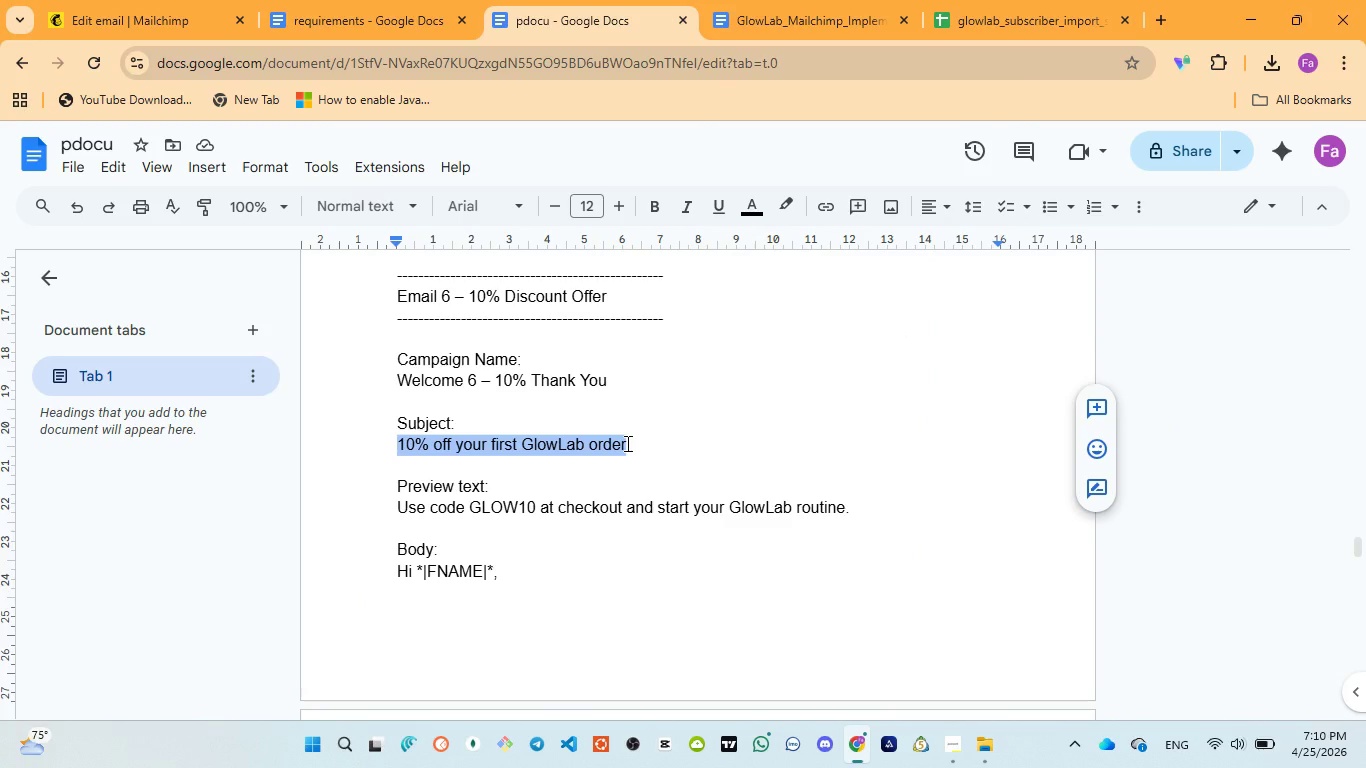 
key(Control+C)
 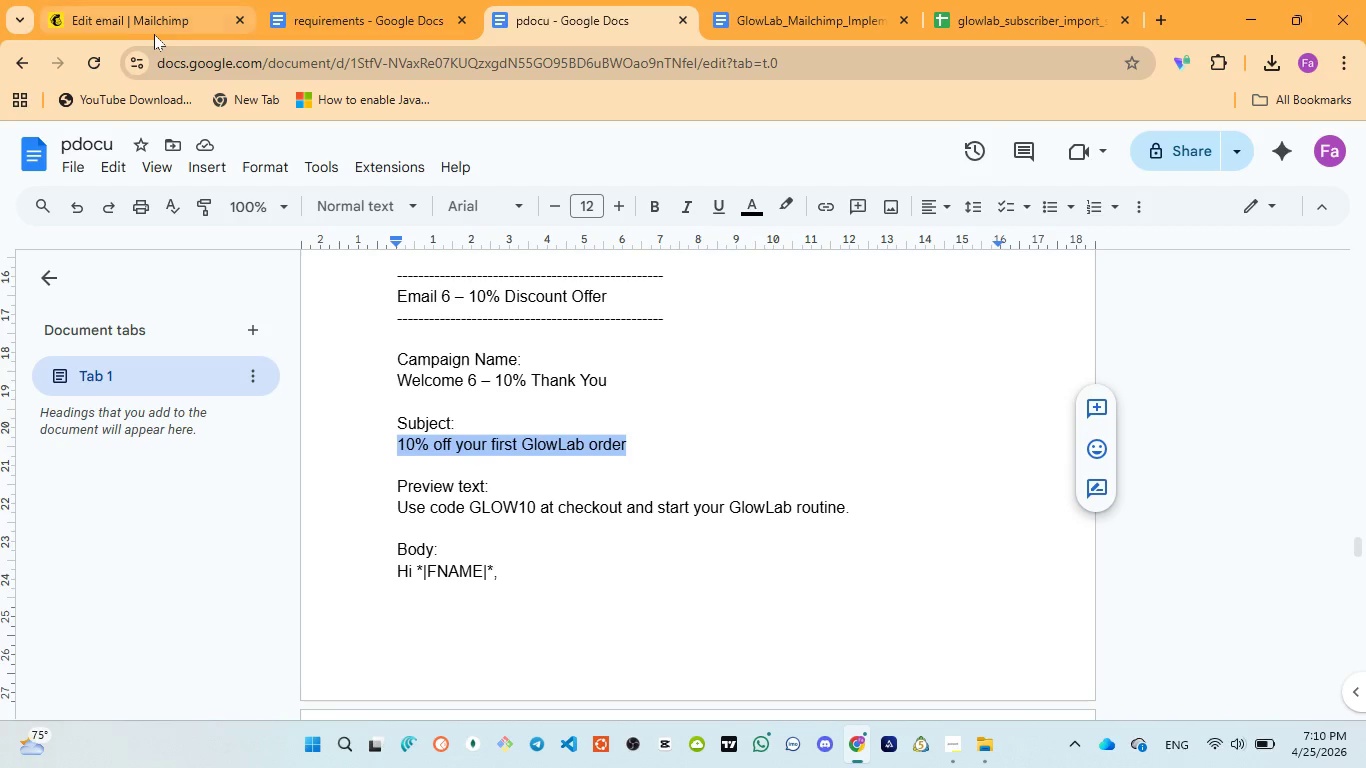 
left_click([154, 33])
 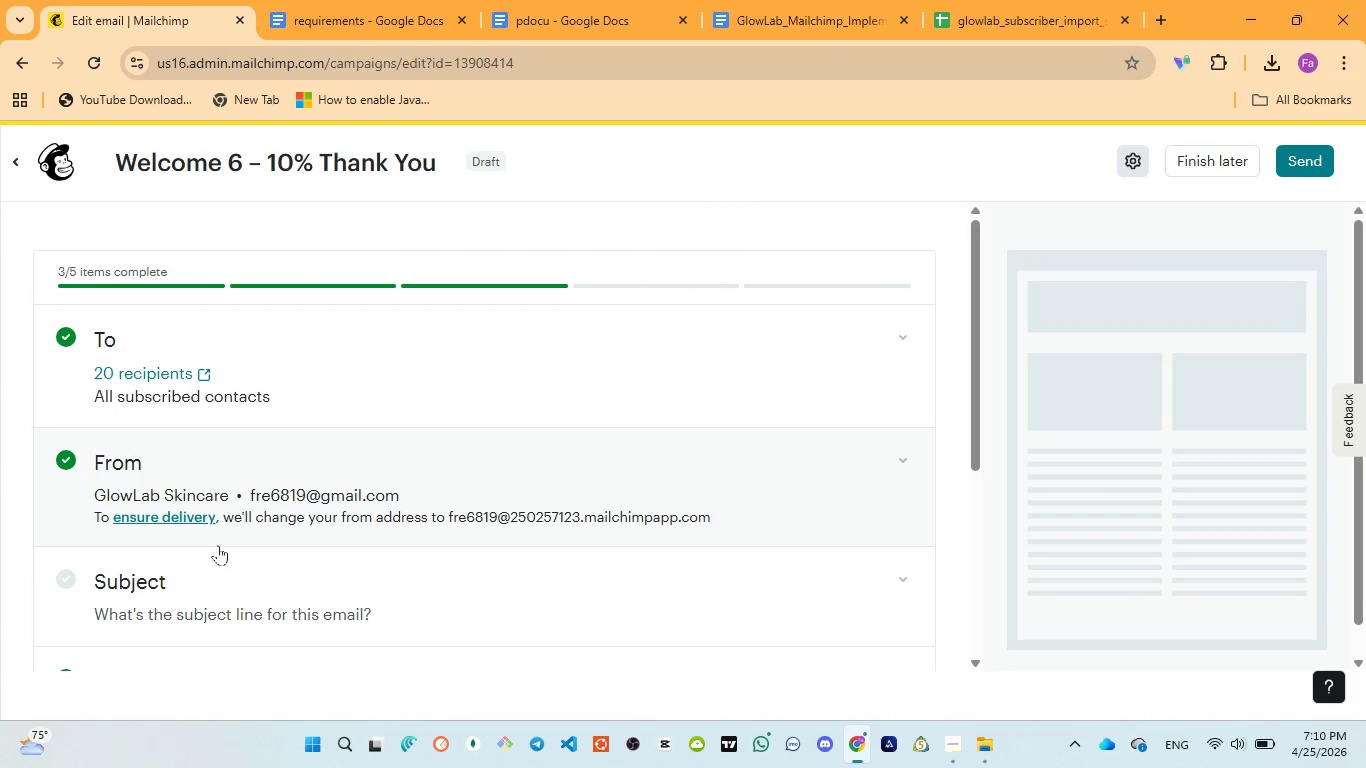 
scroll: coordinate [235, 556], scroll_direction: down, amount: 2.0
 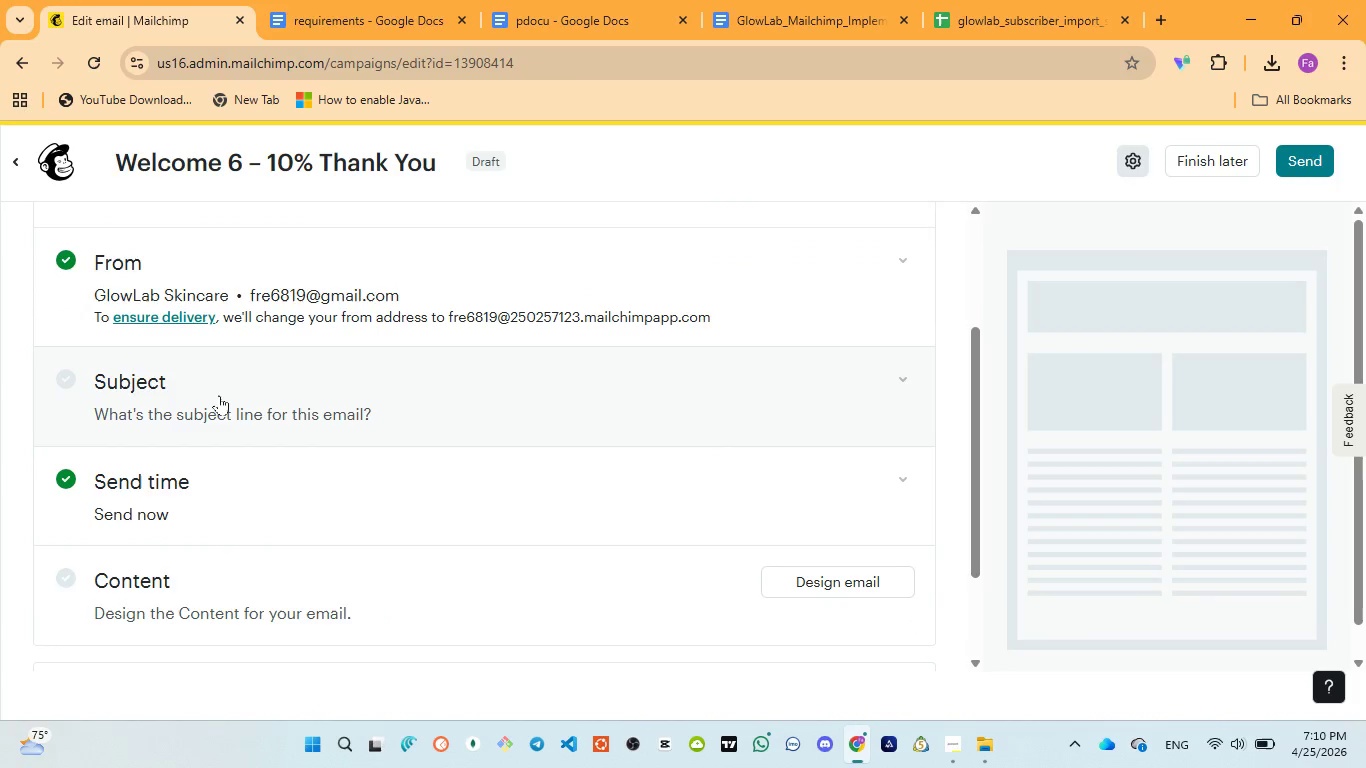 
left_click([219, 395])
 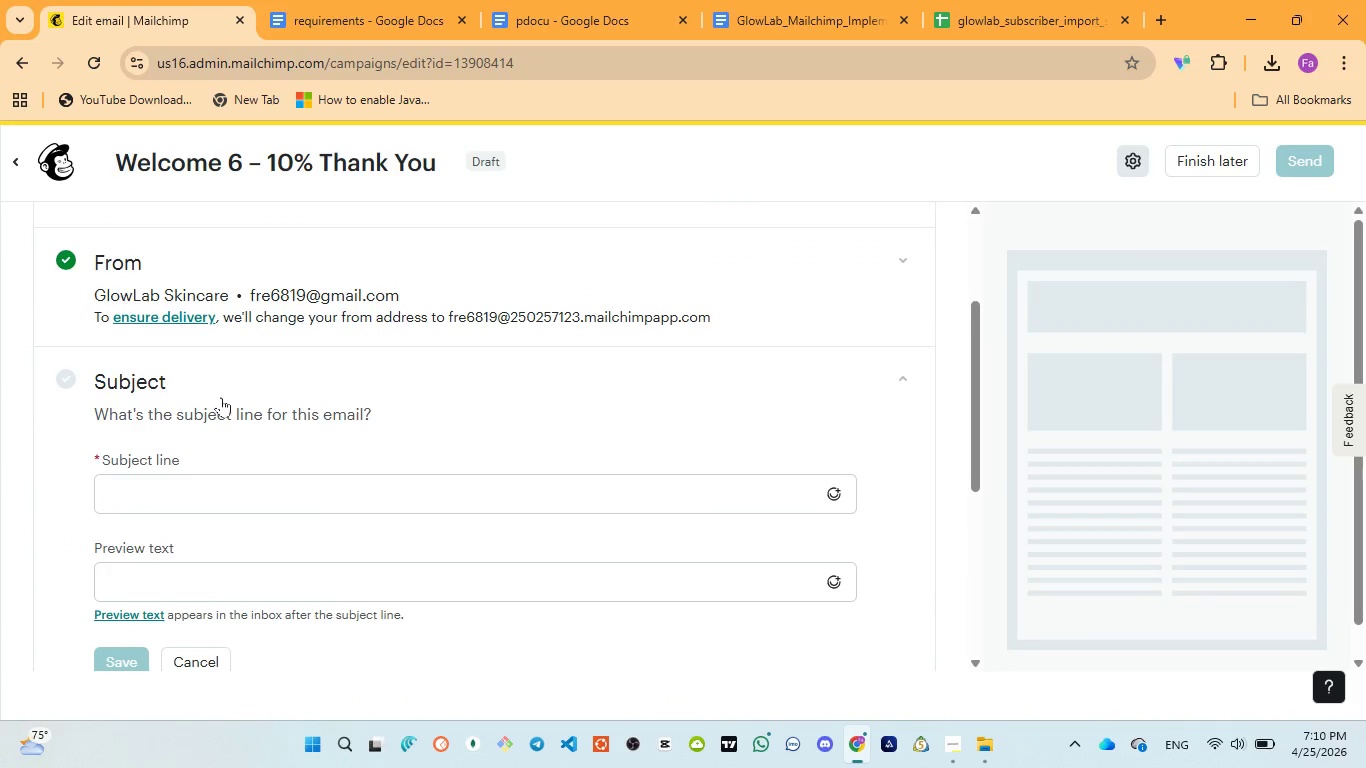 
scroll: coordinate [225, 406], scroll_direction: down, amount: 2.0
 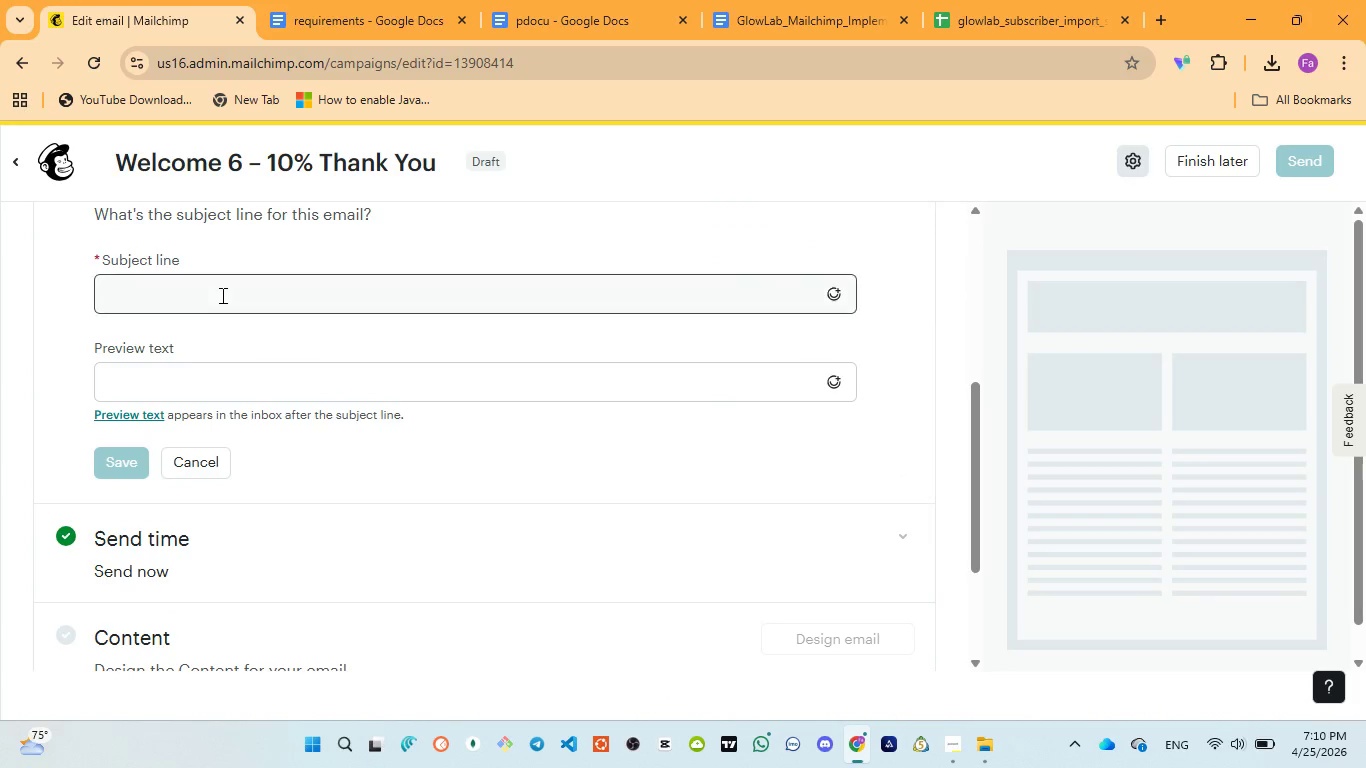 
left_click([221, 295])
 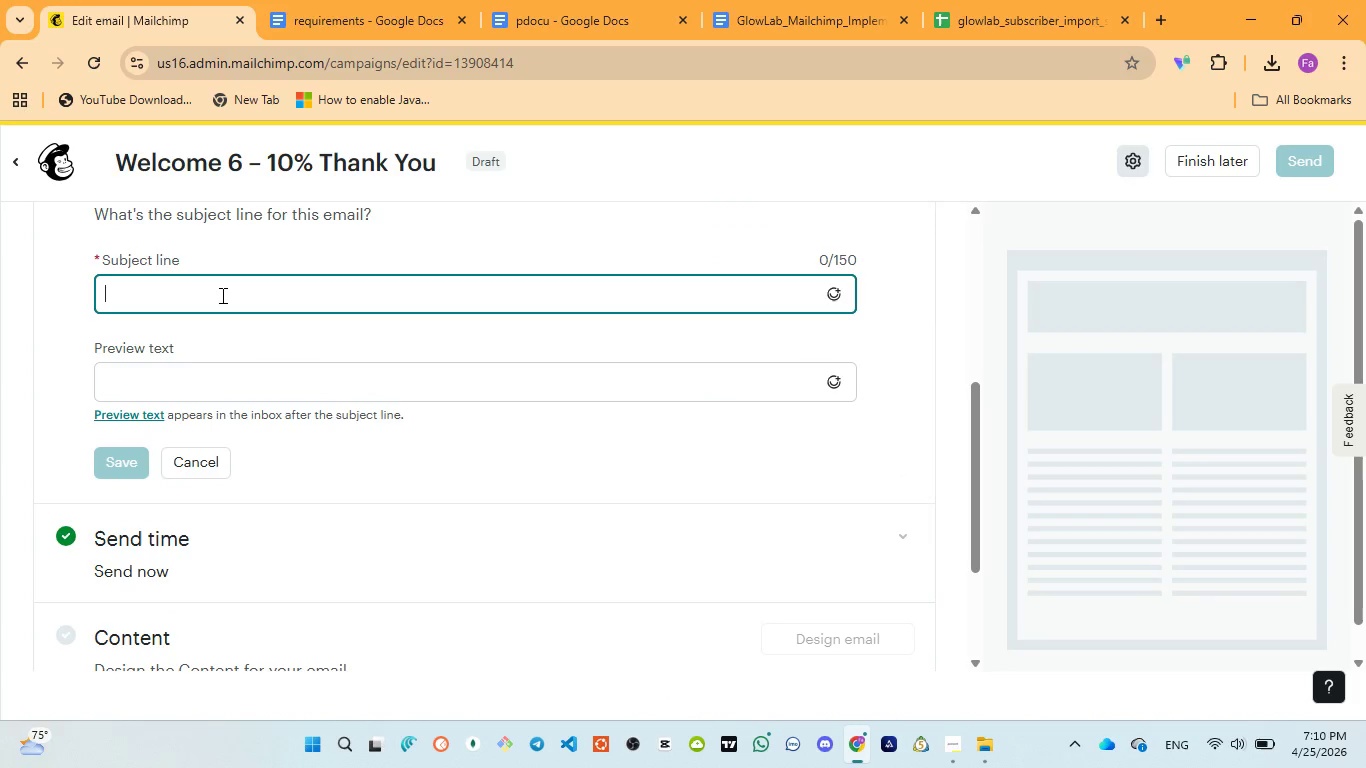 
key(Control+V)
 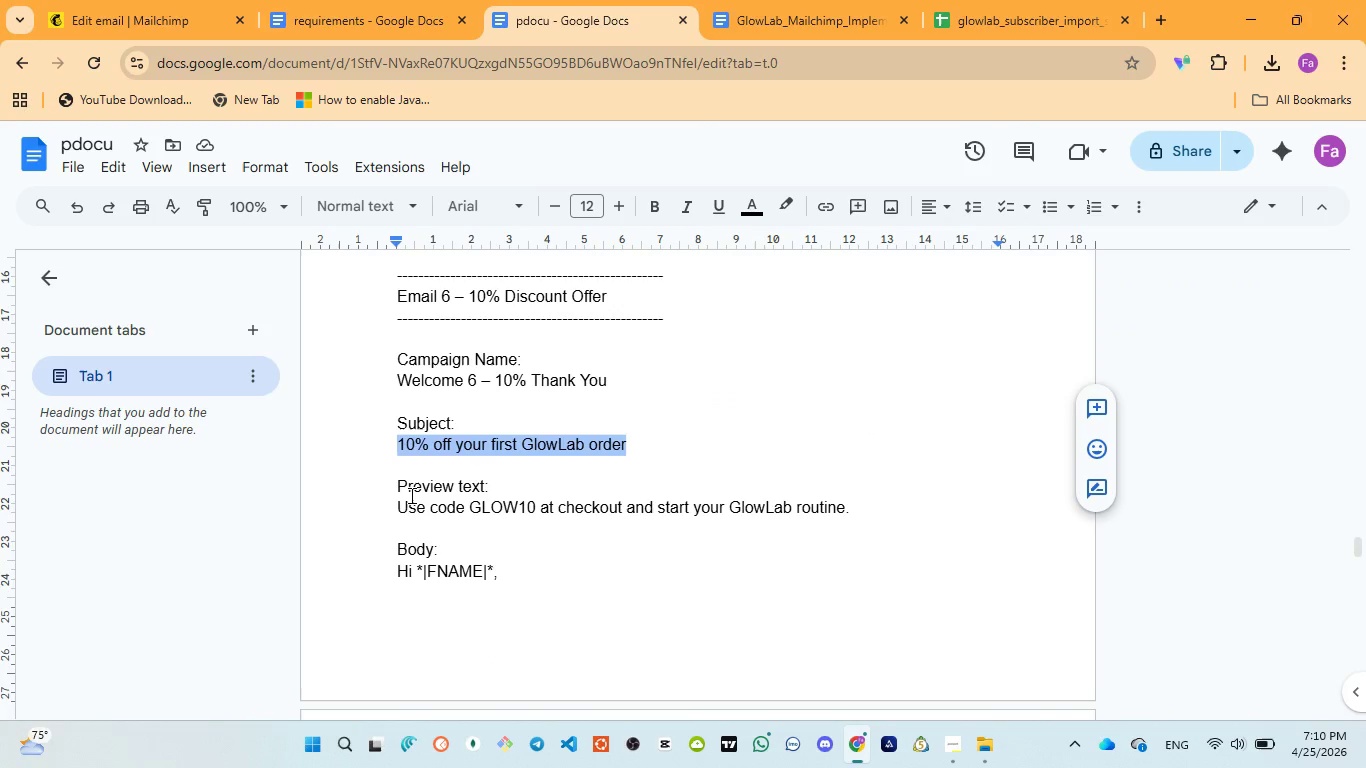 
left_click_drag(start_coordinate=[397, 502], to_coordinate=[852, 510])
 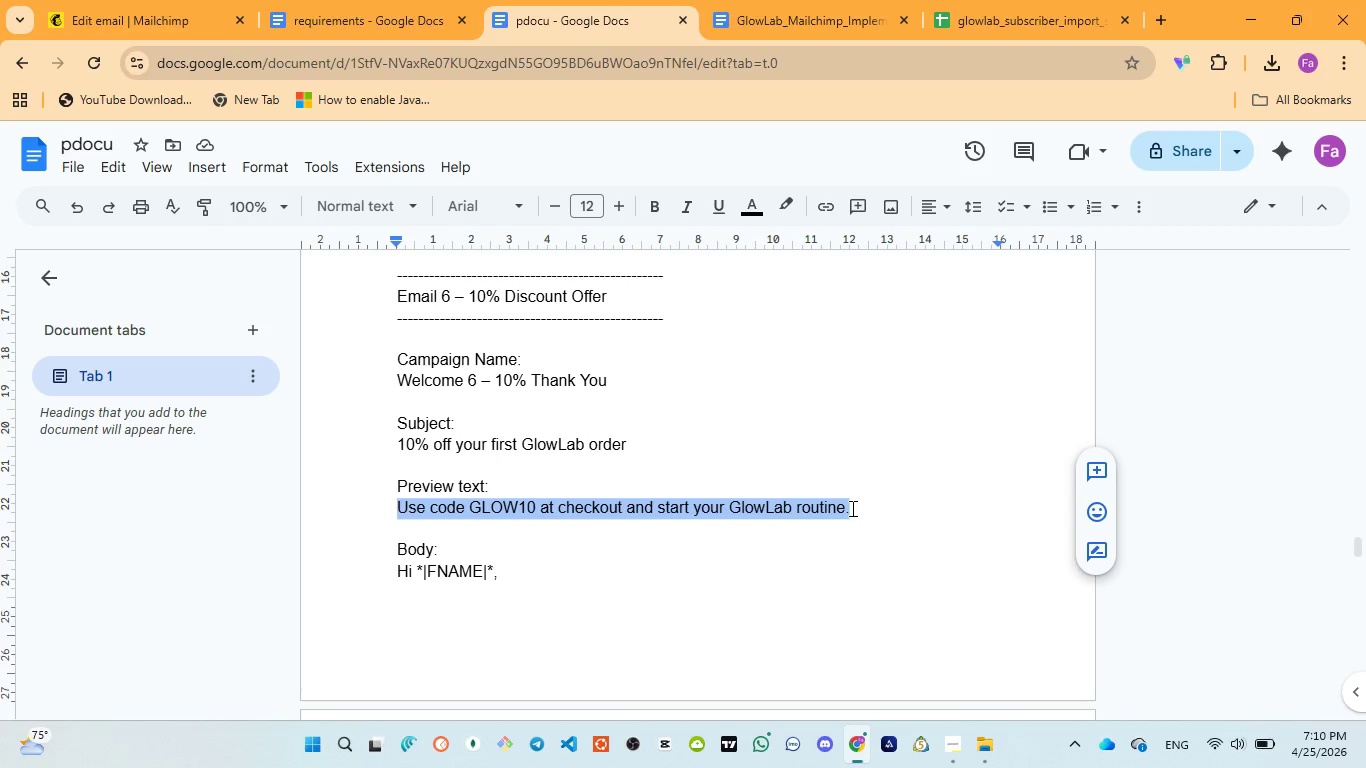 
key(Control+C)
 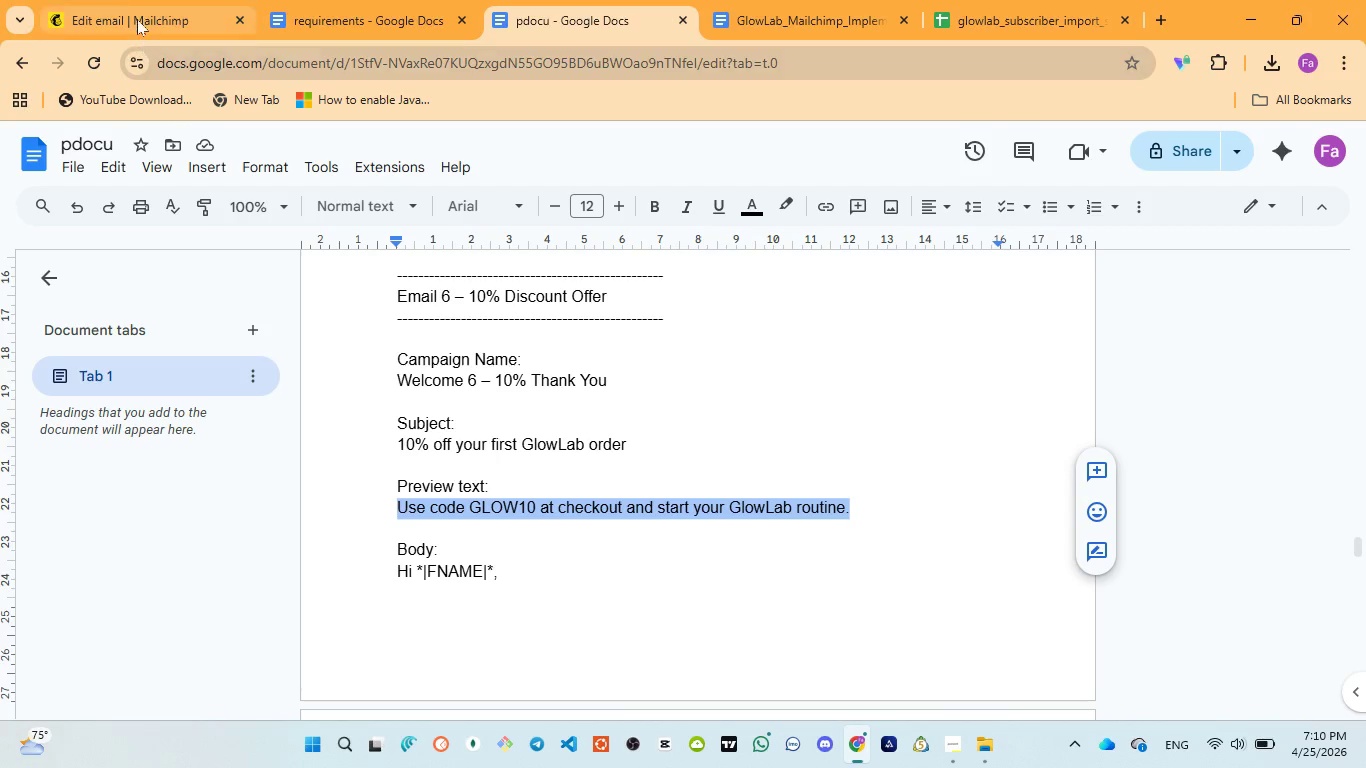 
left_click([135, 12])
 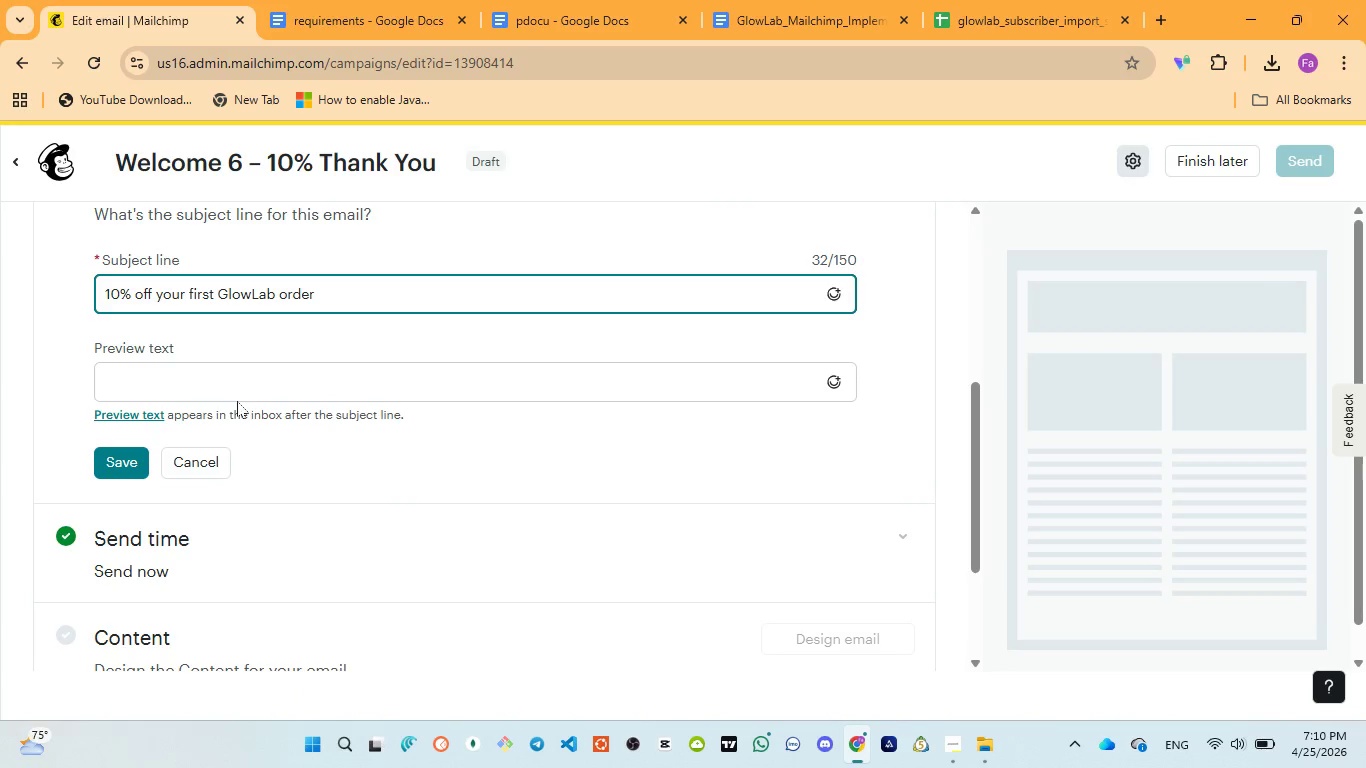 
left_click([237, 401])
 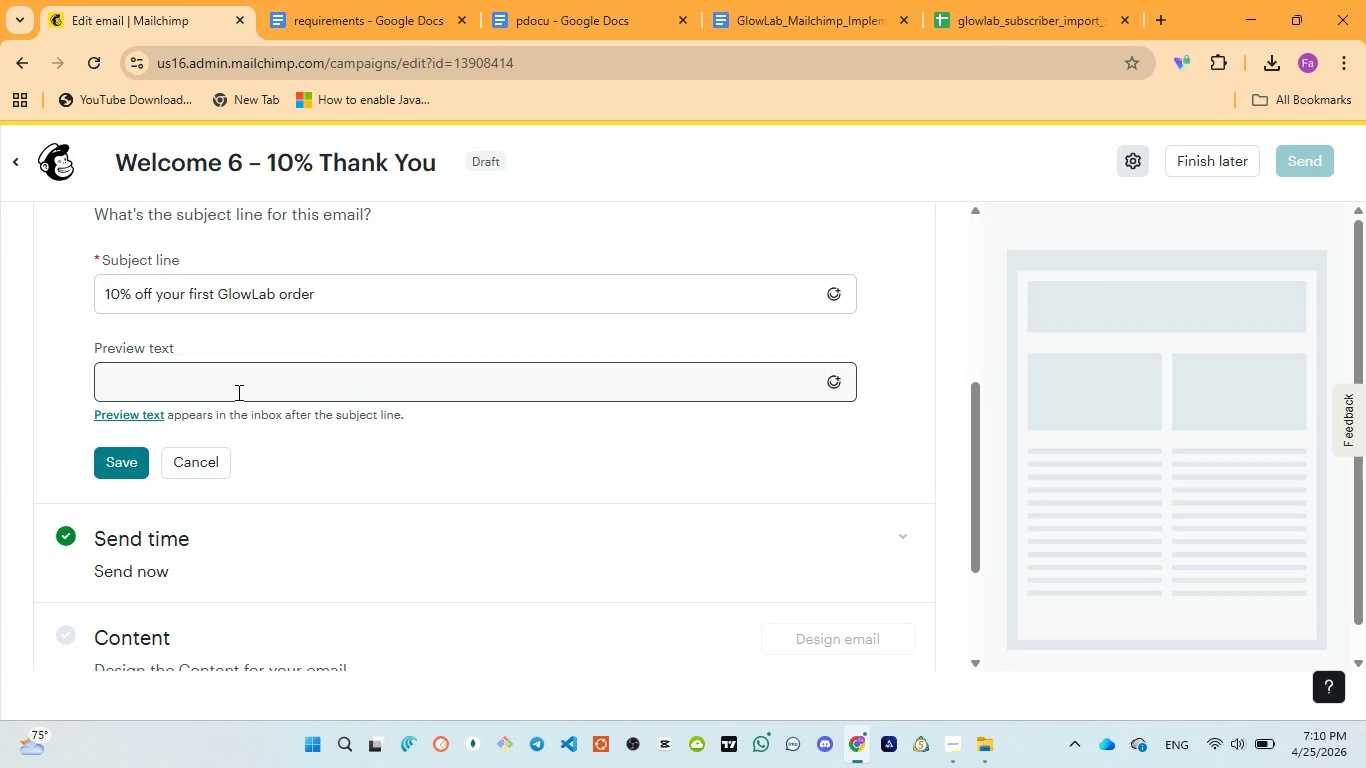 
double_click([237, 392])
 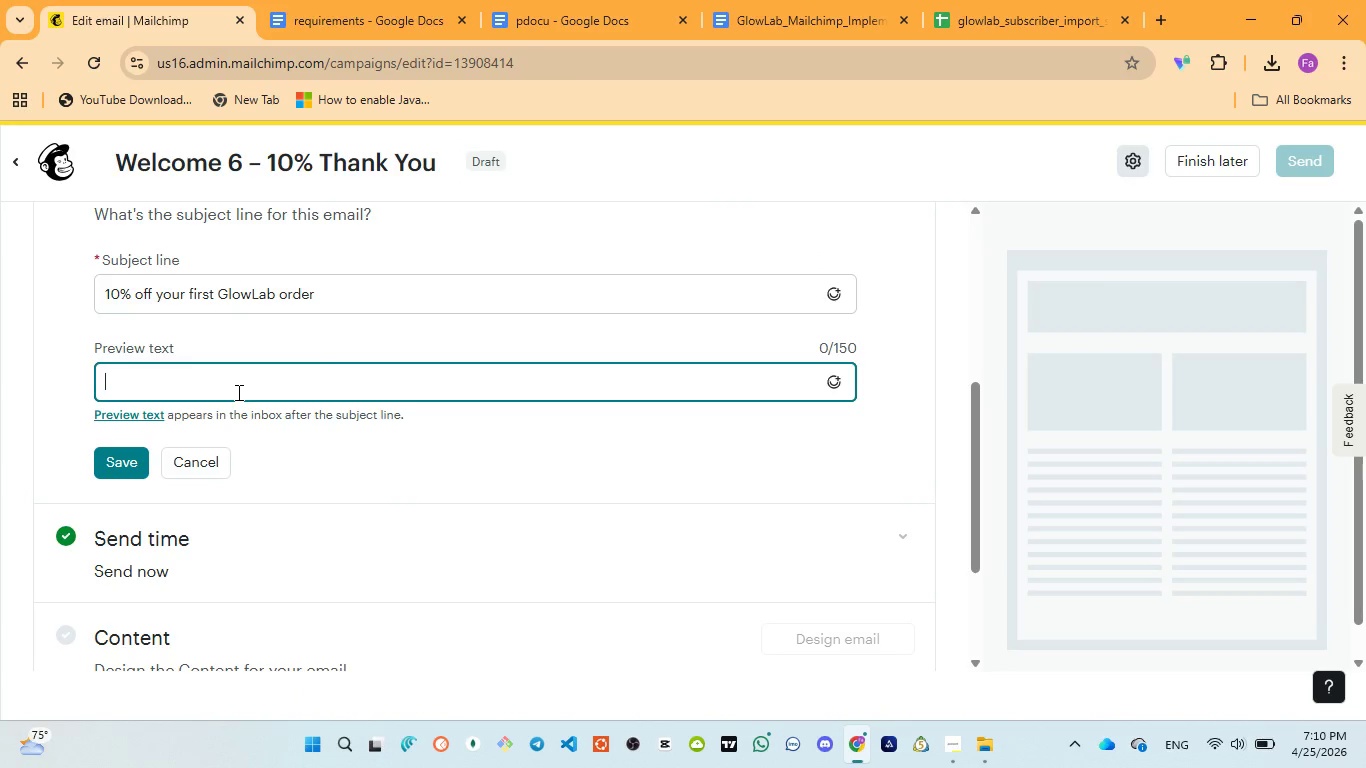 
key(Control+V)
 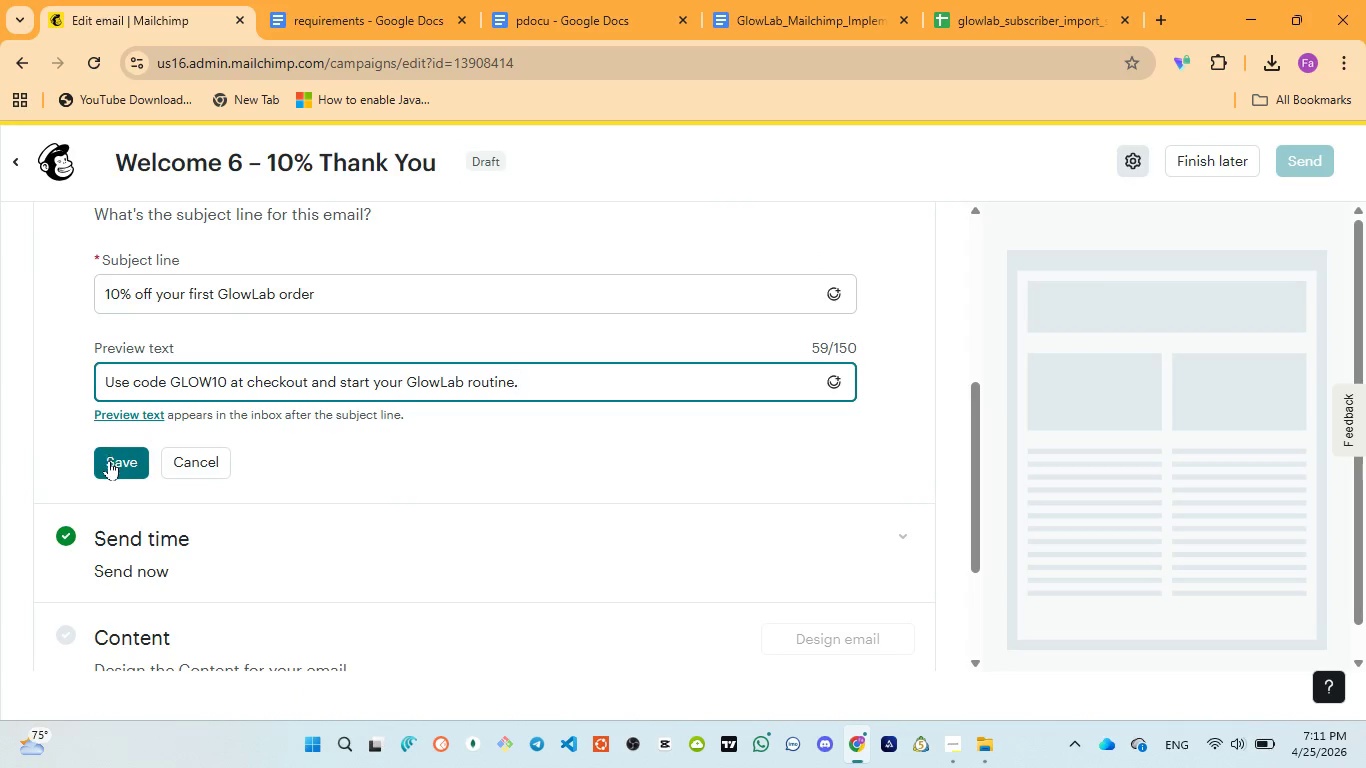 
left_click([109, 461])
 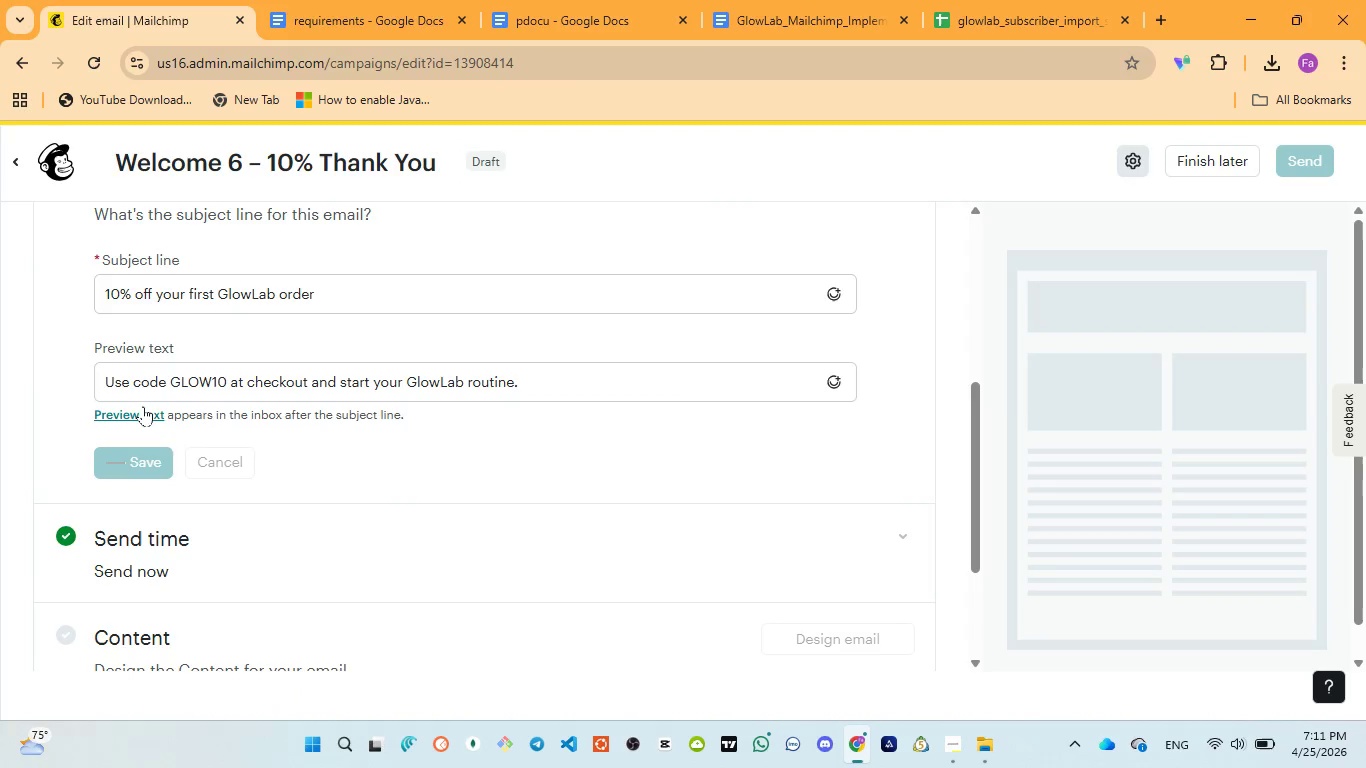 
mouse_move([295, 298])
 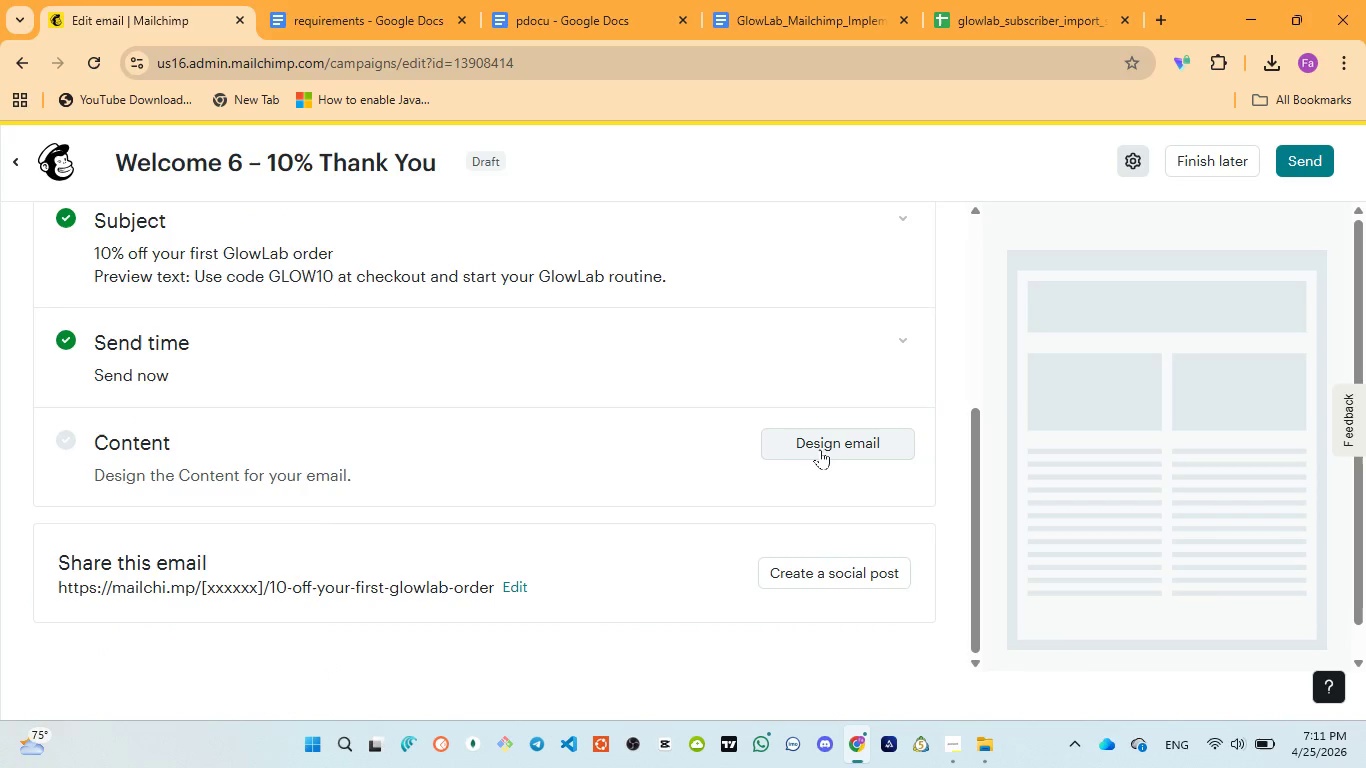 
left_click([822, 449])
 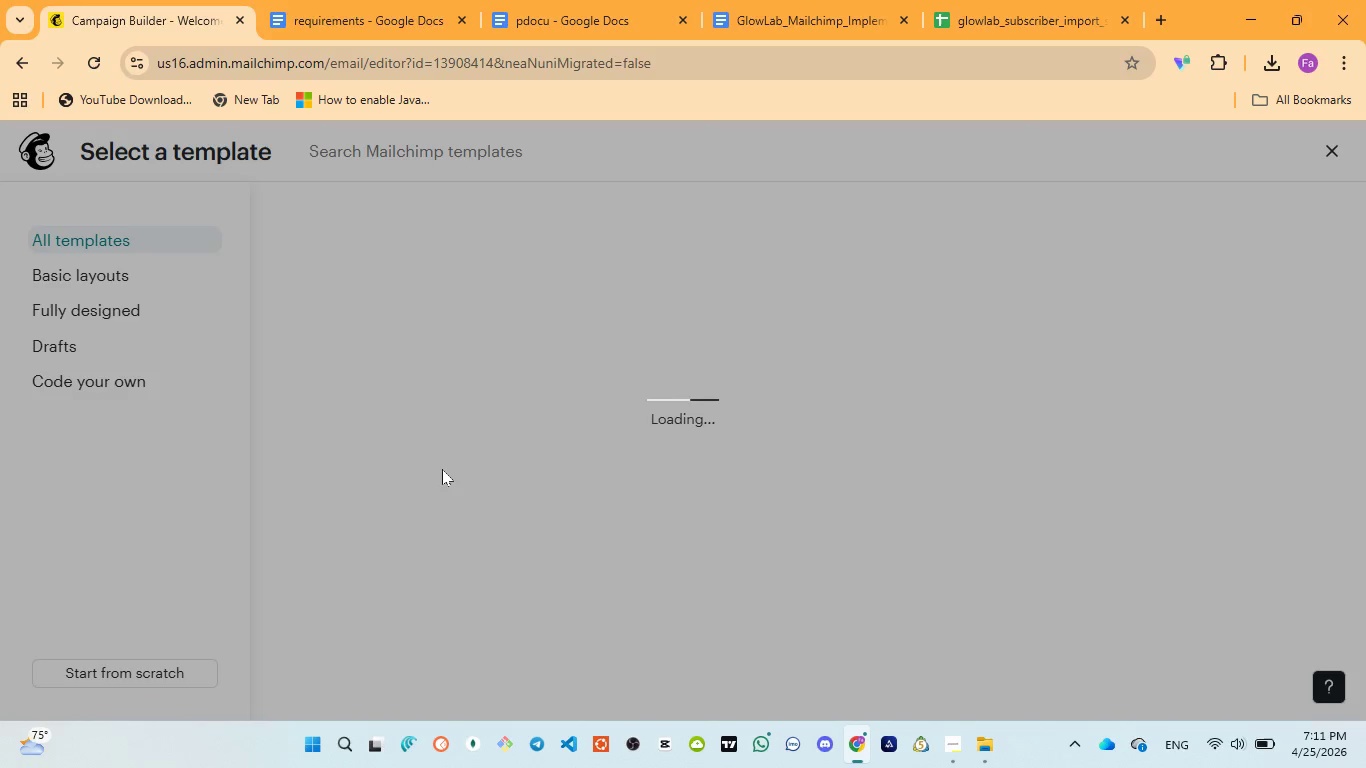 
wait(25.94)
 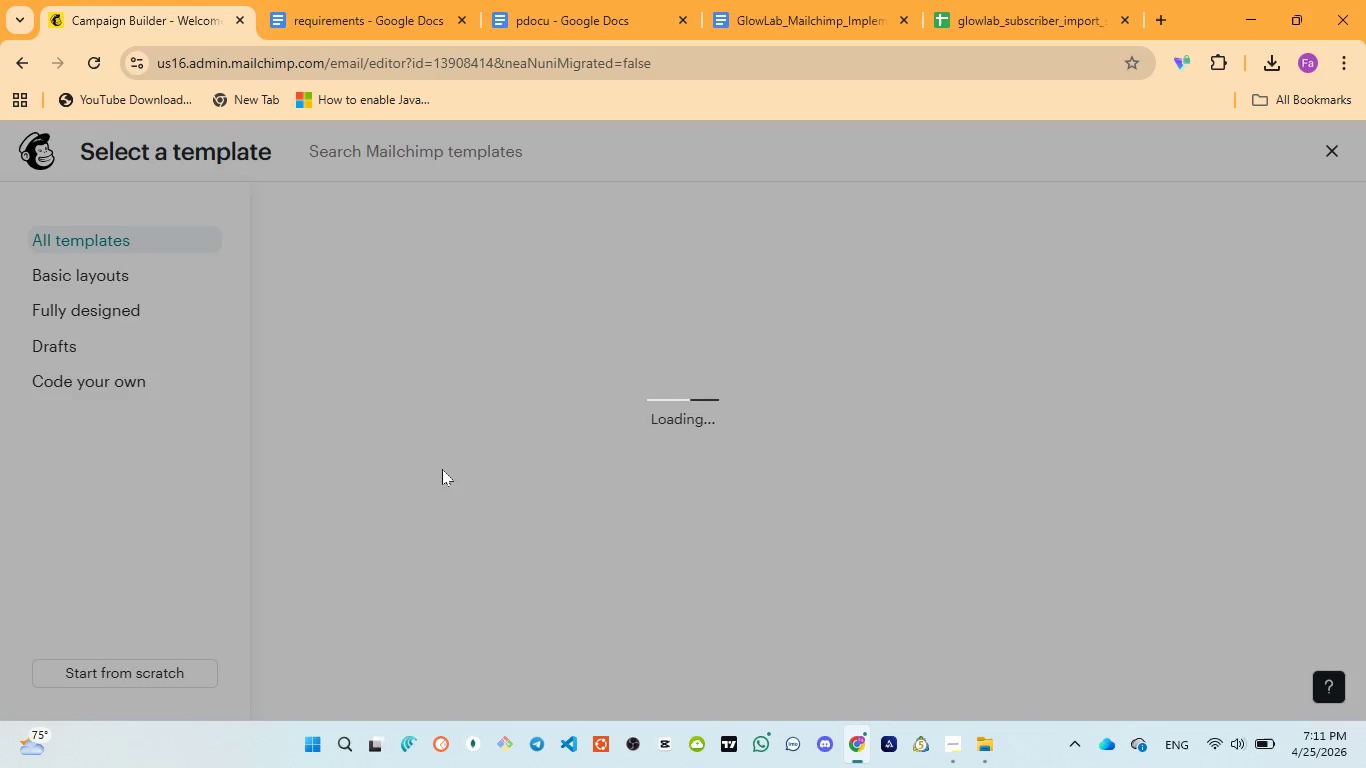 
left_click([1072, 275])
 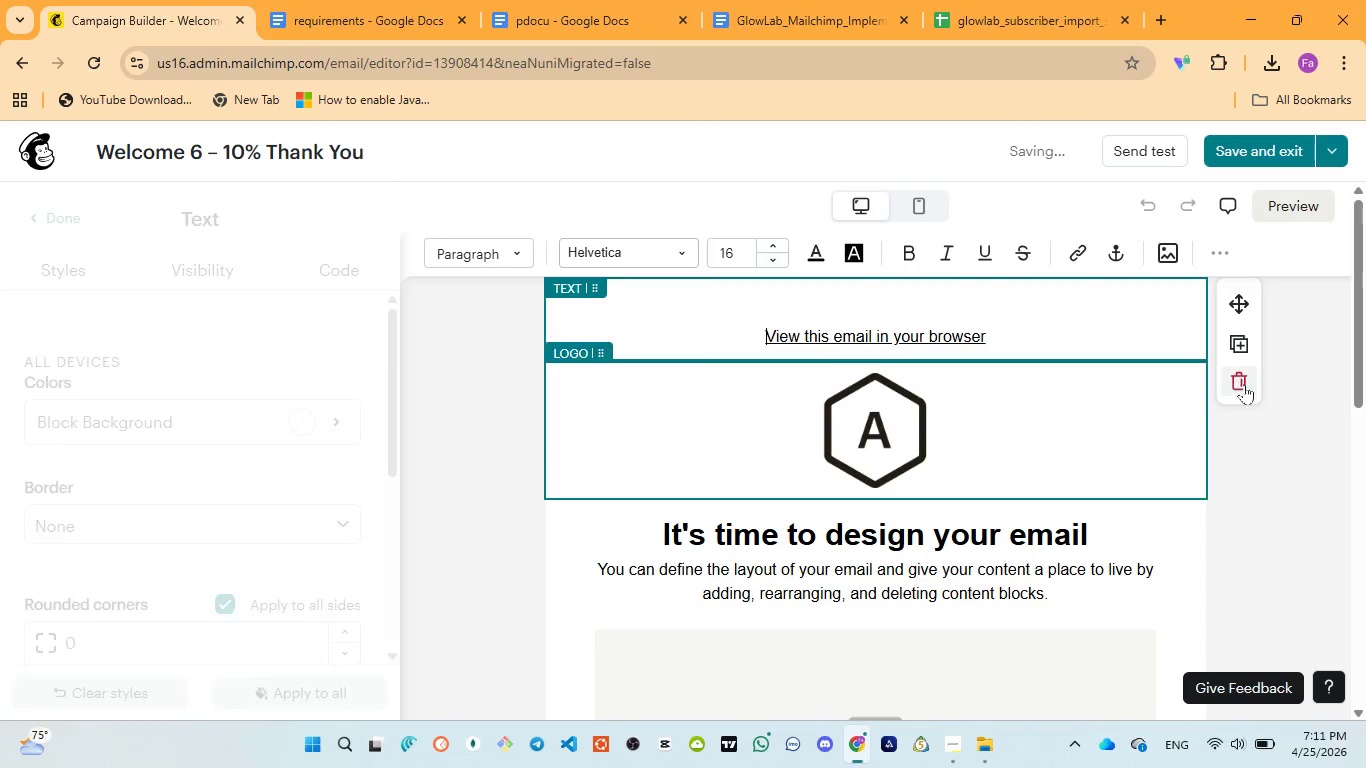 
left_click([1234, 373])
 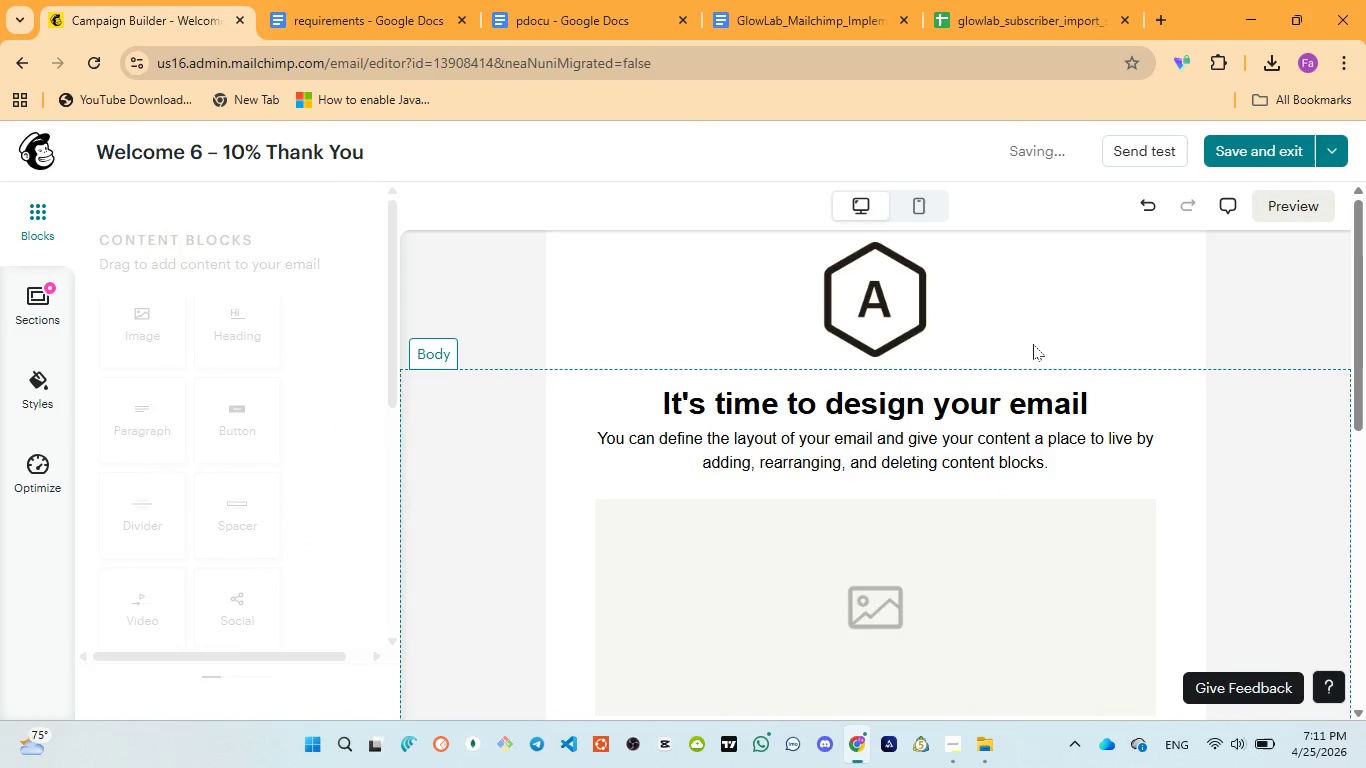 
left_click([1031, 342])
 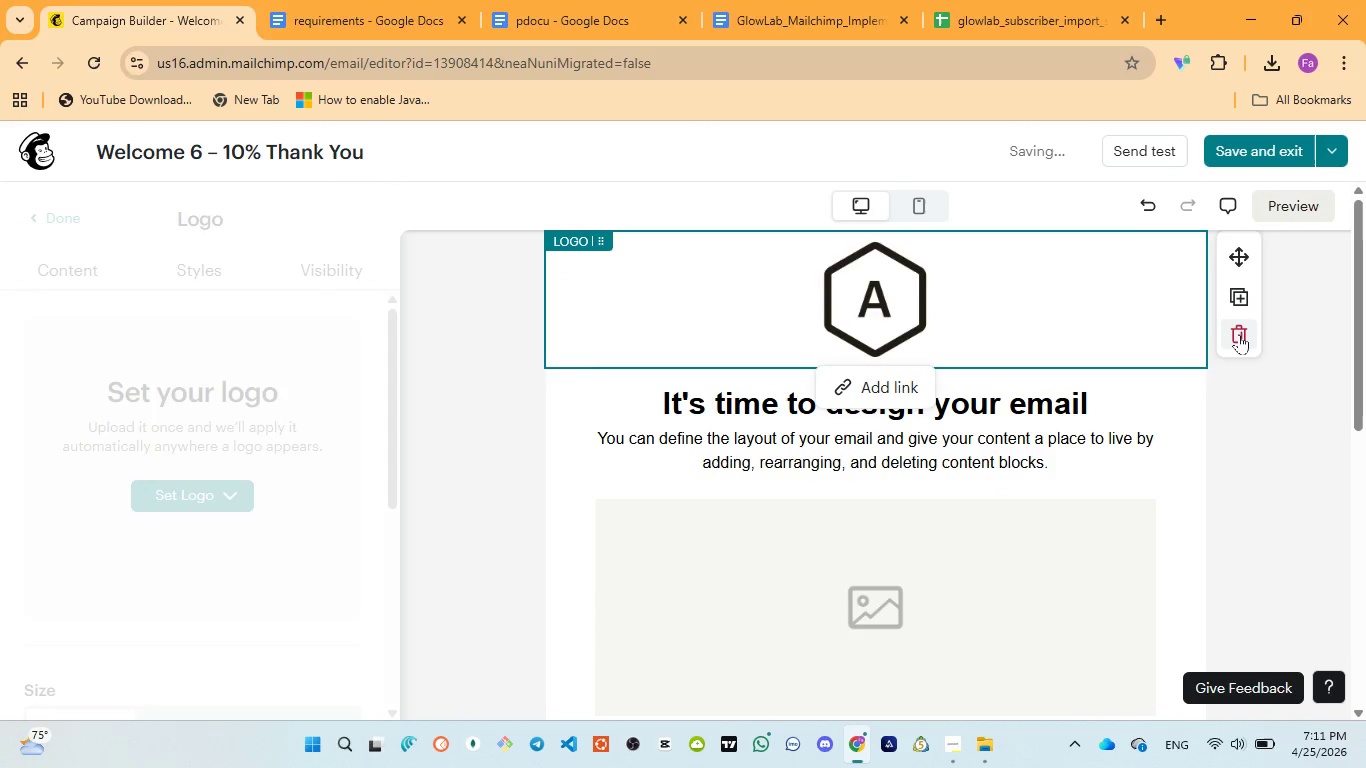 
left_click([1241, 334])
 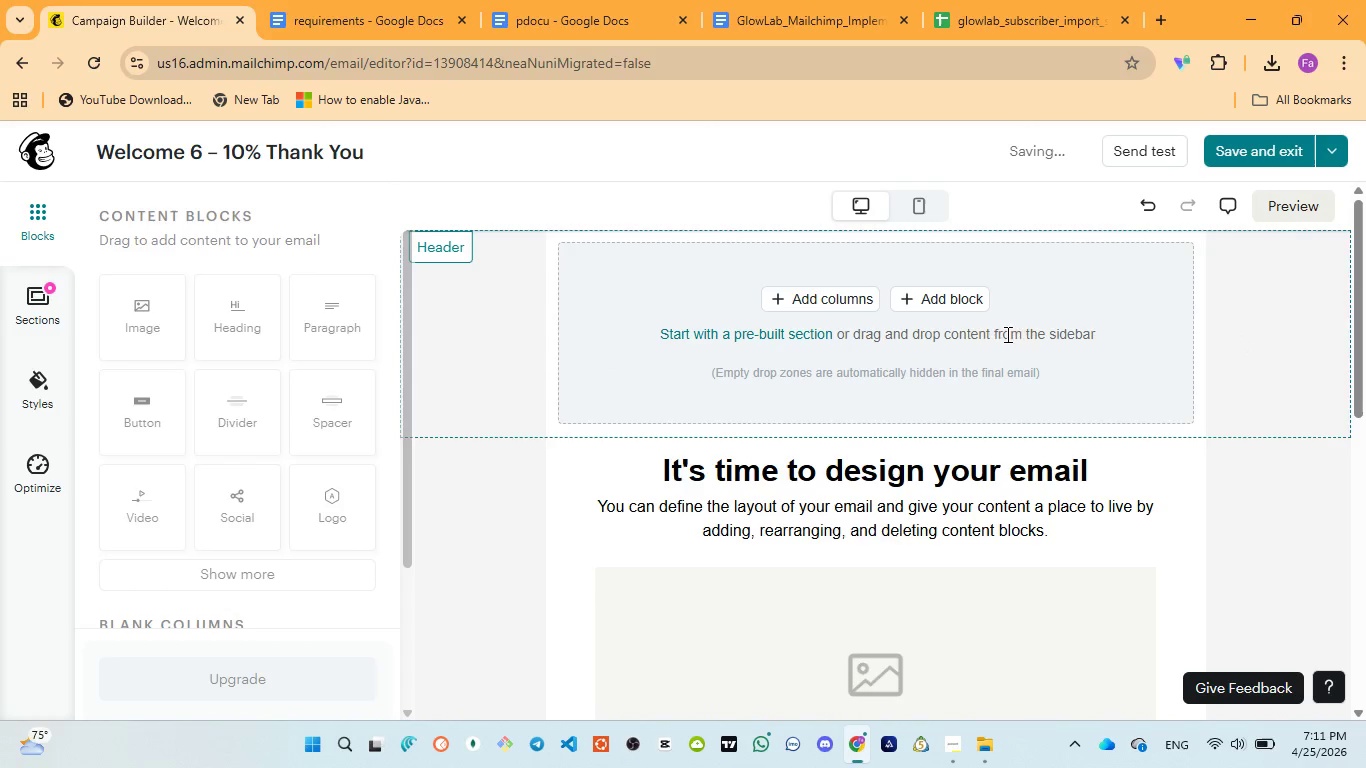 
left_click([1035, 334])
 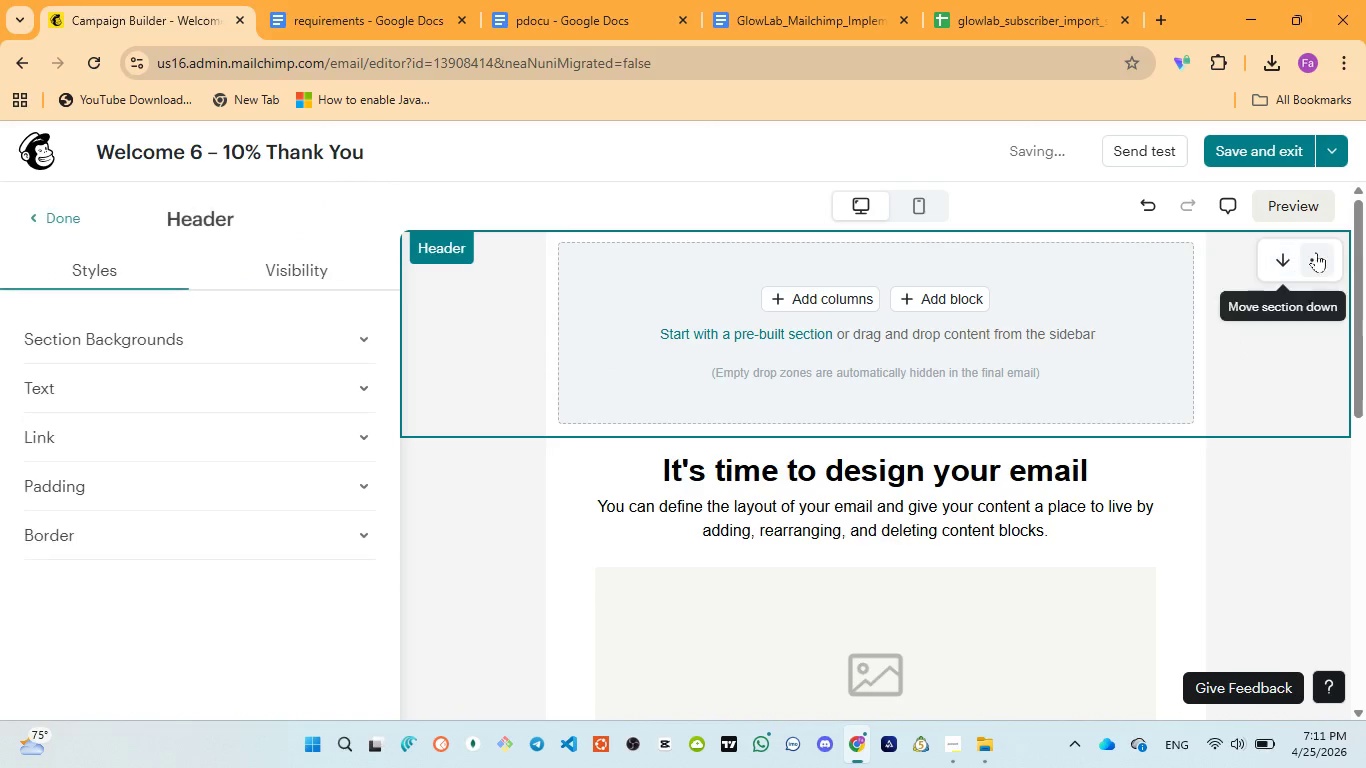 
left_click([1319, 250])
 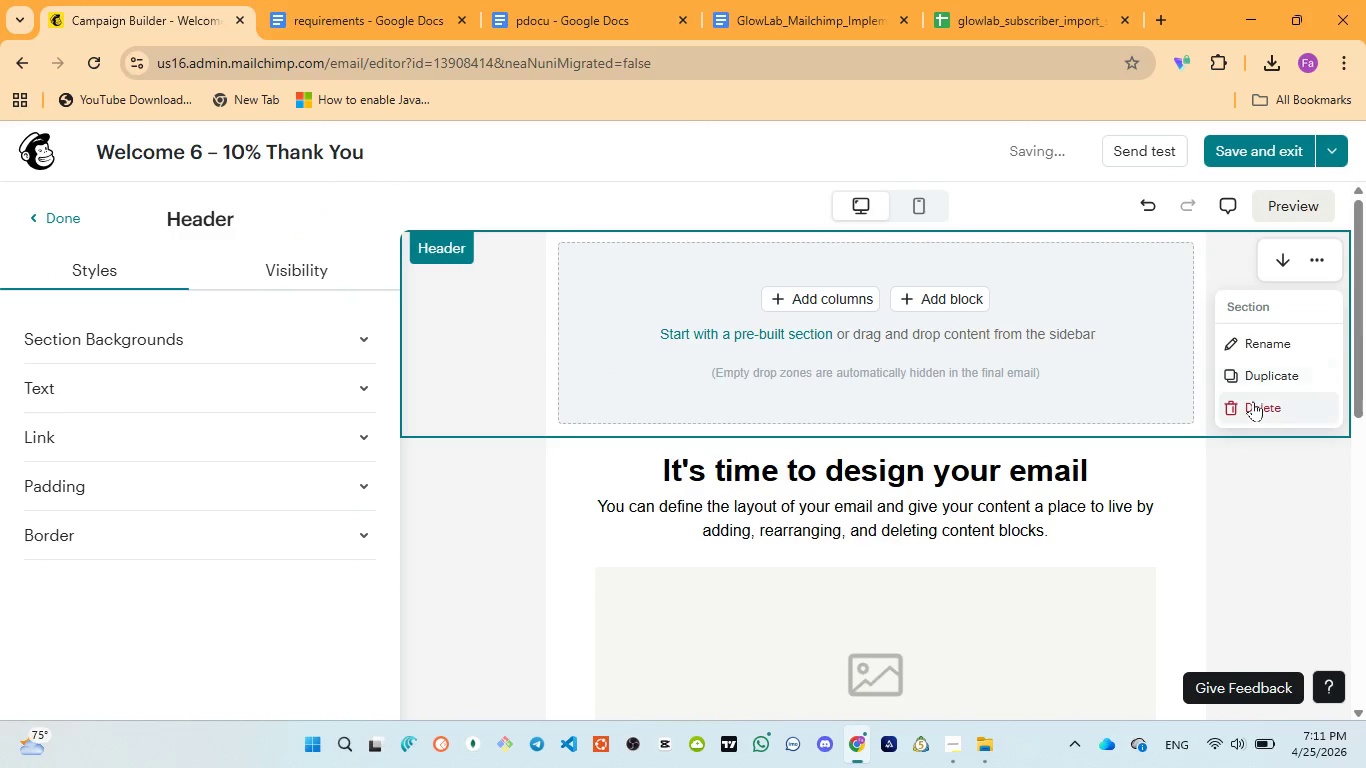 
left_click([1253, 402])
 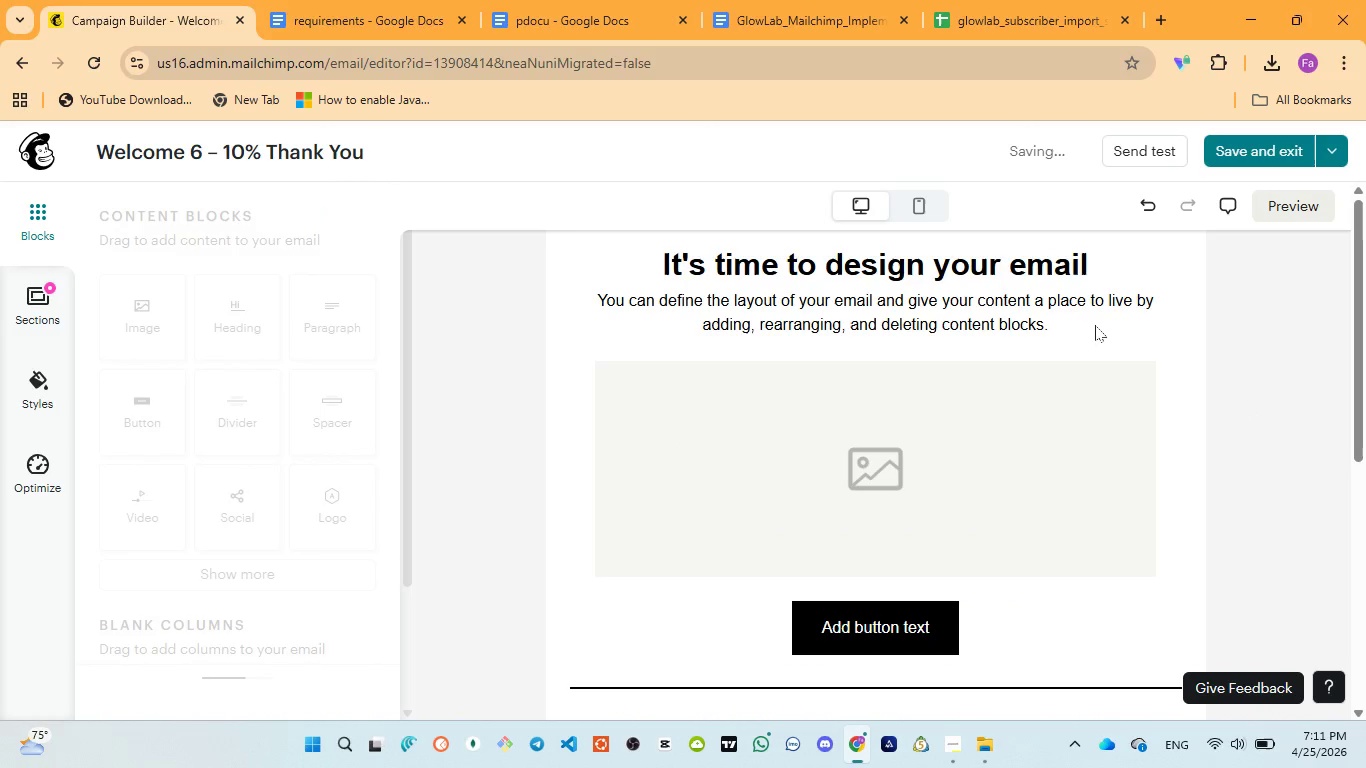 
left_click([1090, 321])
 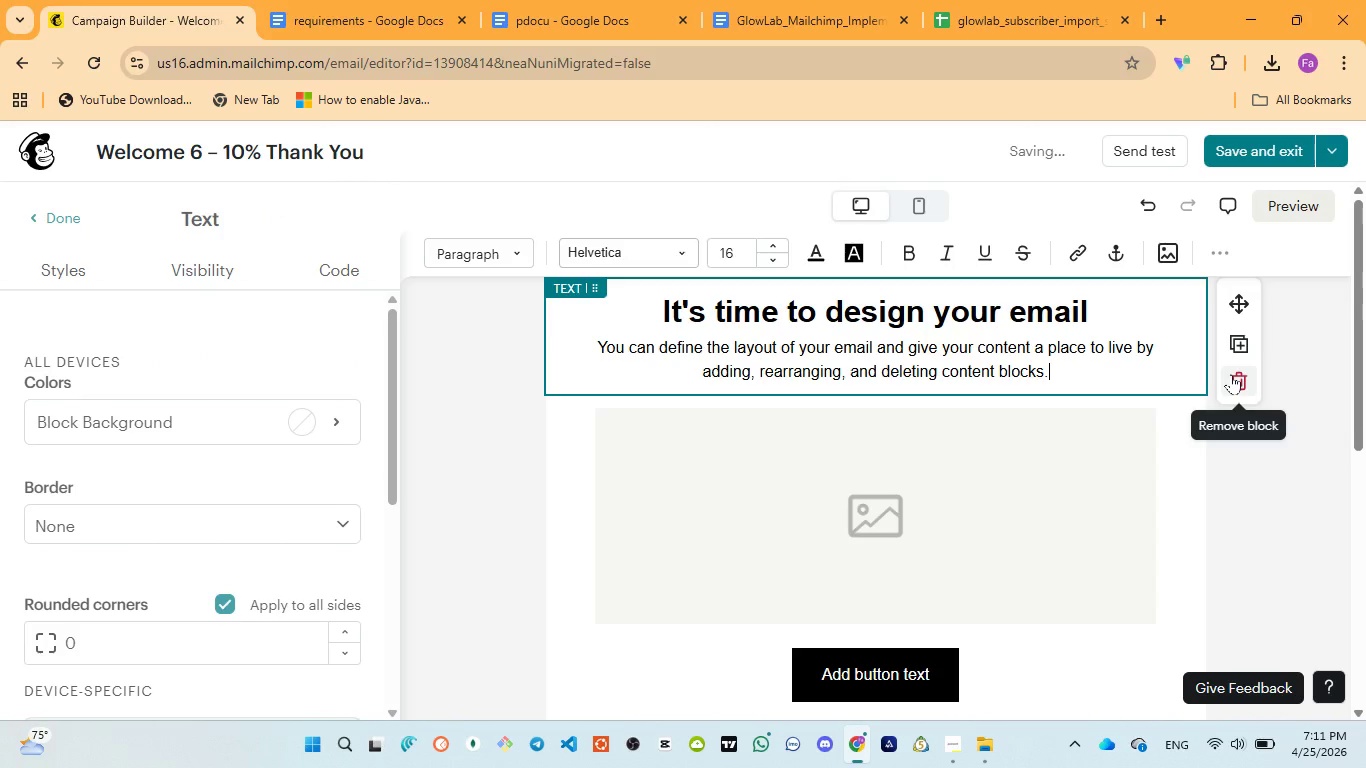 
left_click([994, 509])
 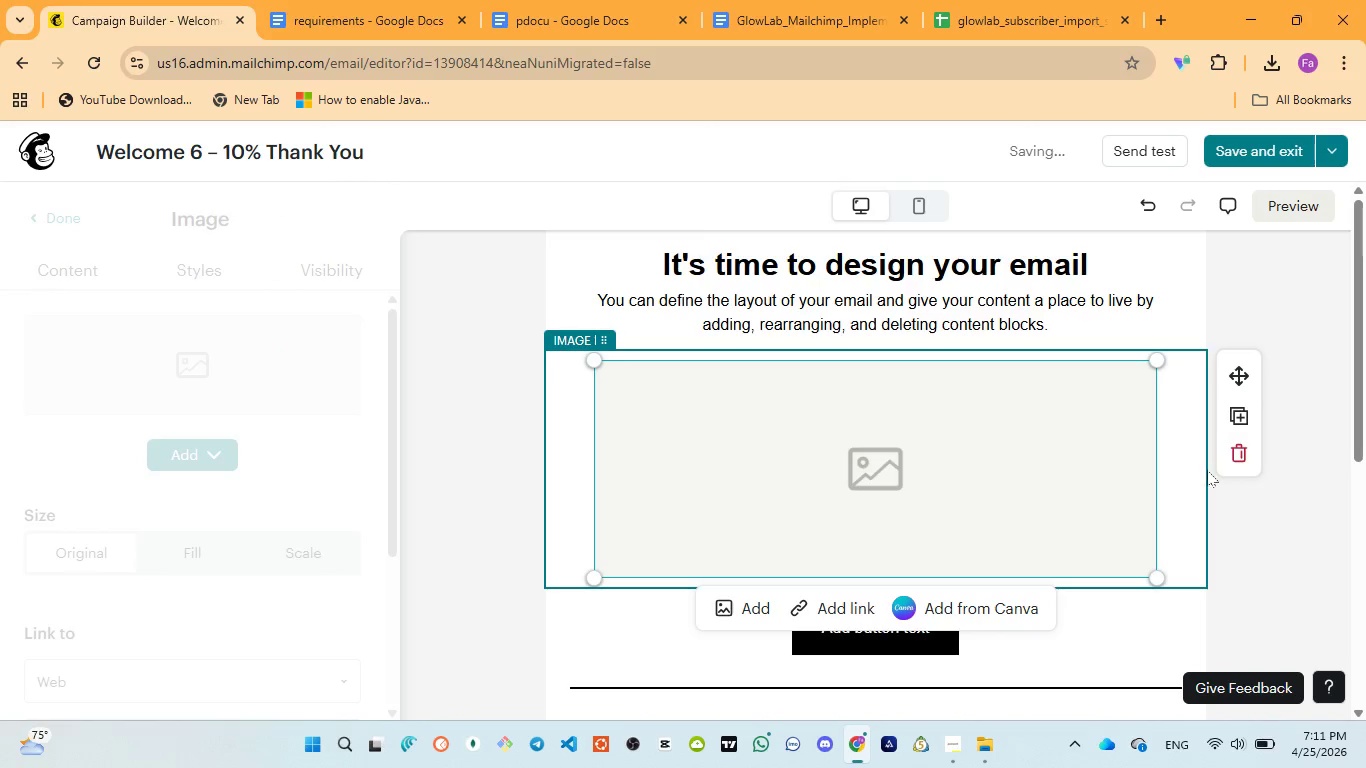 
left_click([1242, 451])
 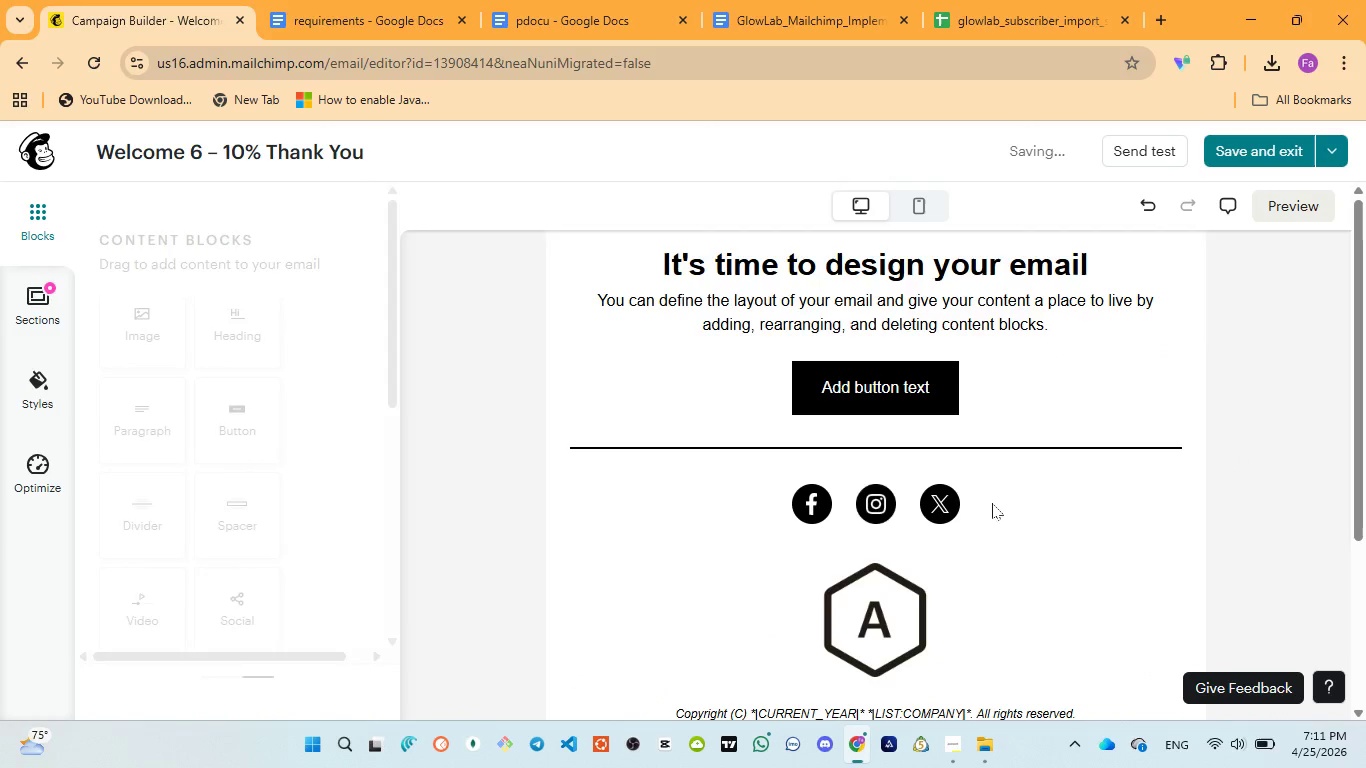 
left_click([982, 508])
 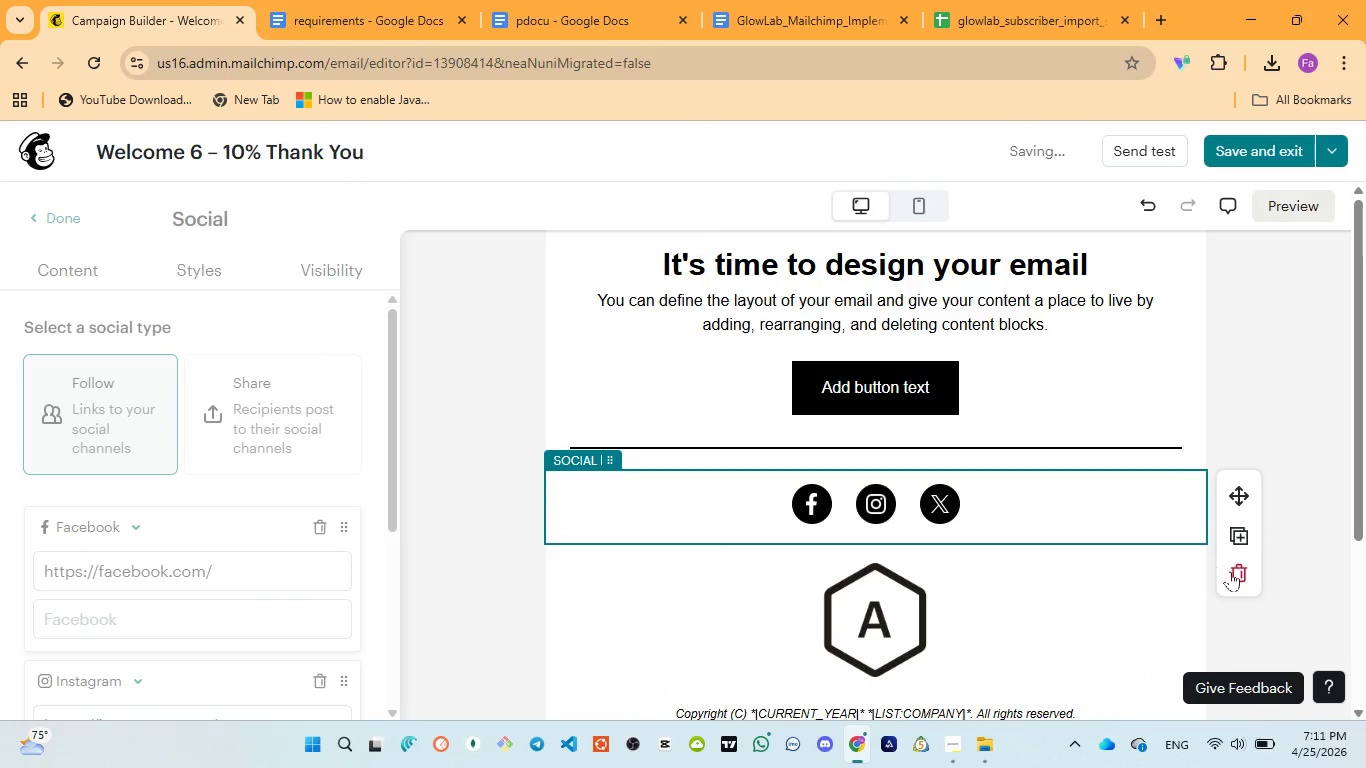 
left_click([1236, 573])
 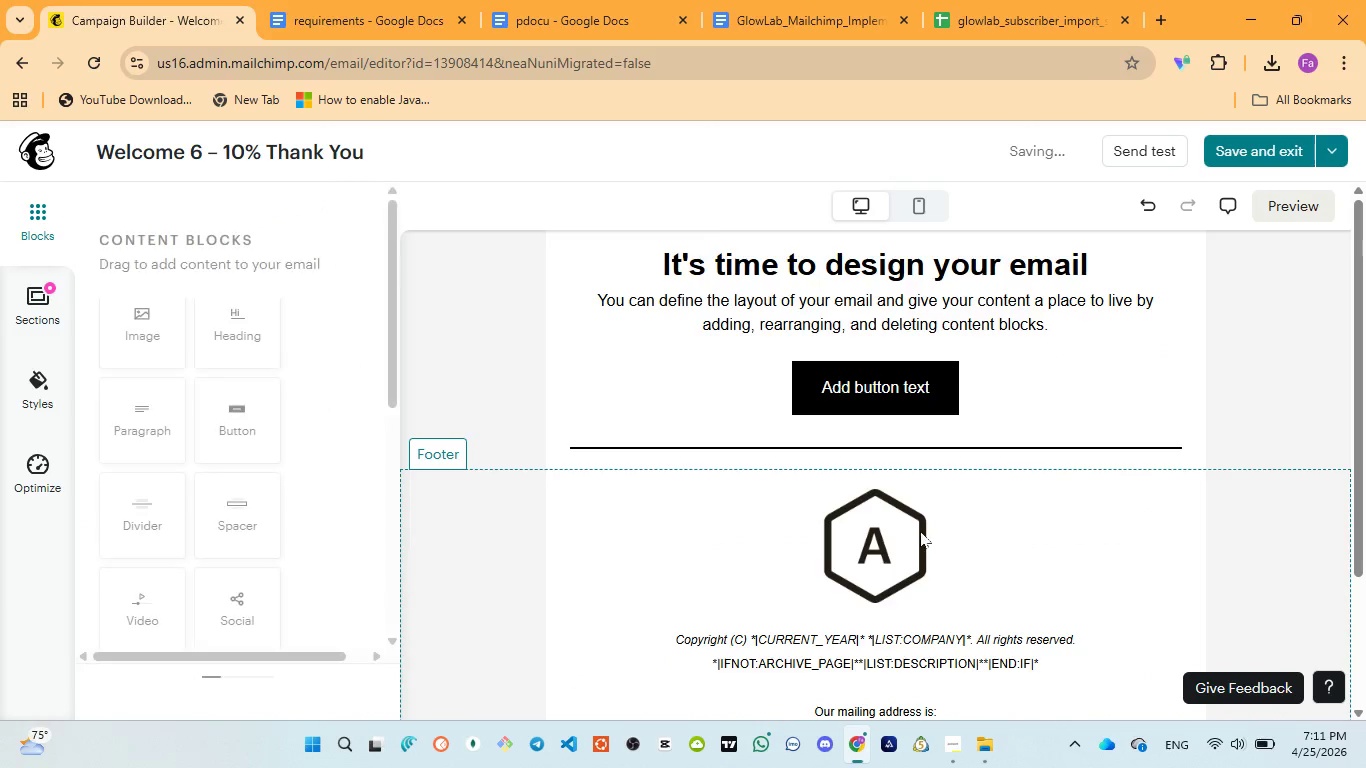 
left_click([919, 531])
 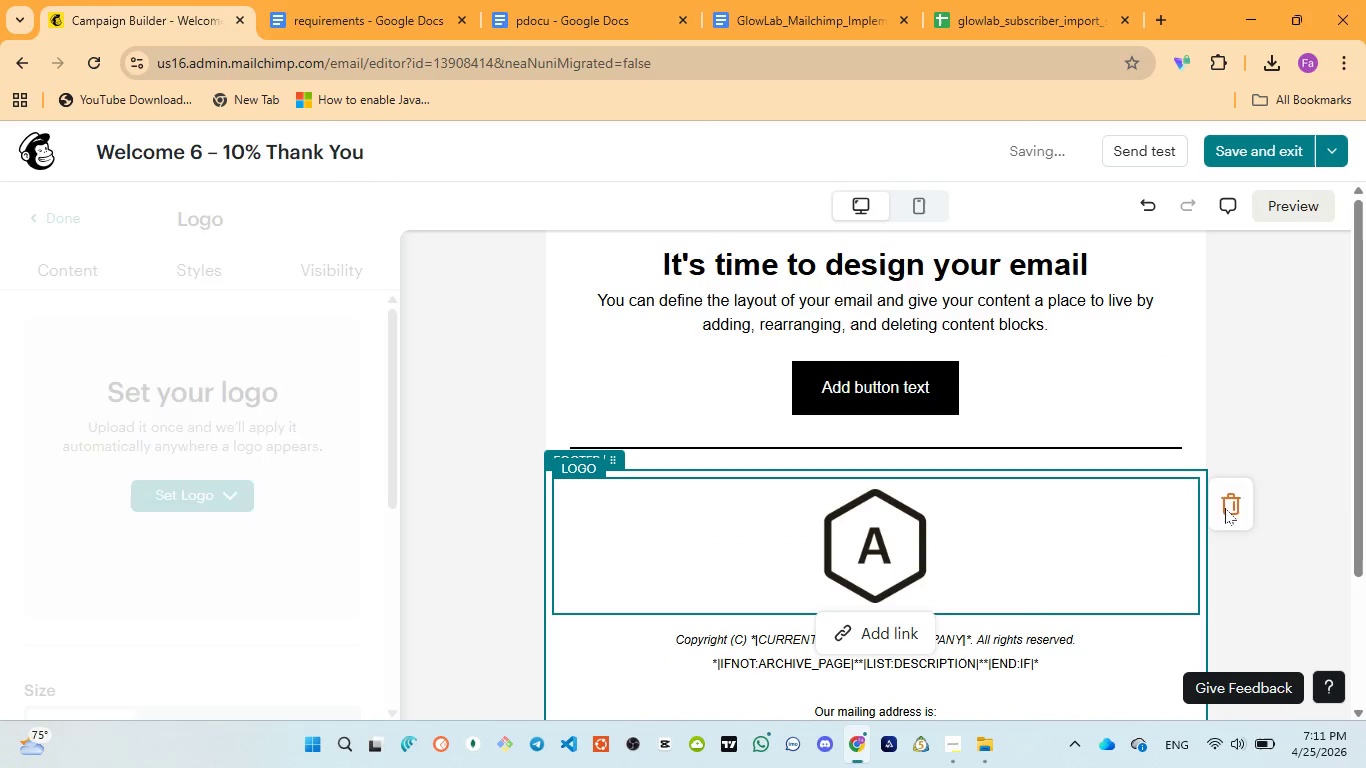 
left_click([1229, 507])
 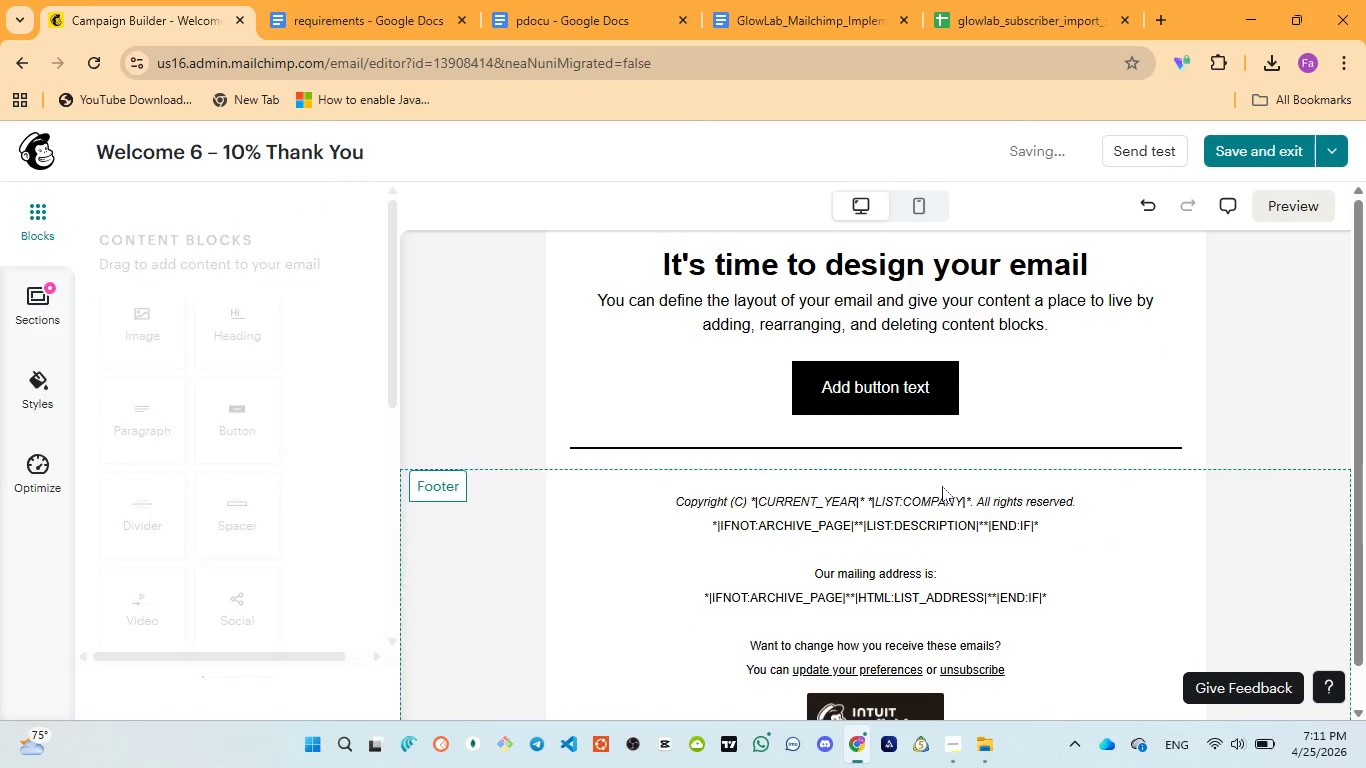 
scroll: coordinate [942, 486], scroll_direction: up, amount: 6.0
 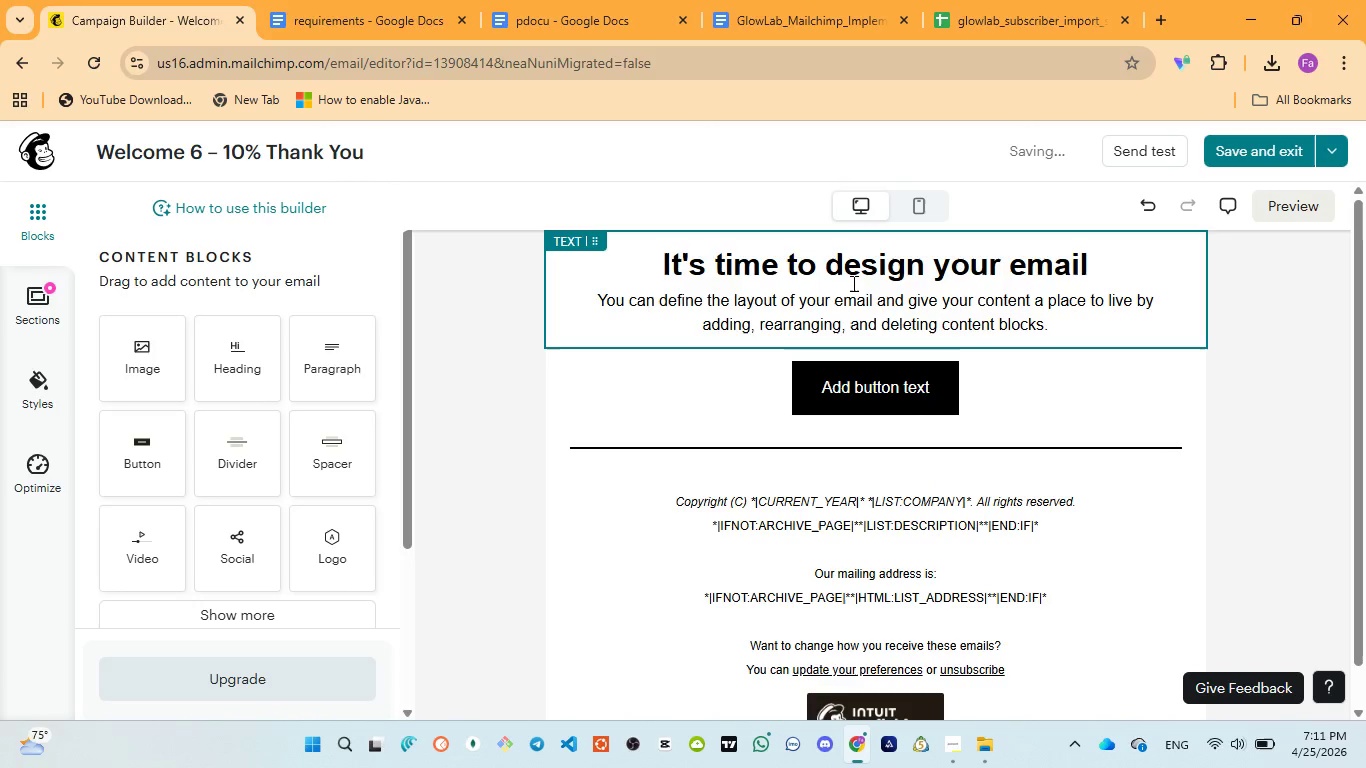 
left_click([852, 283])
 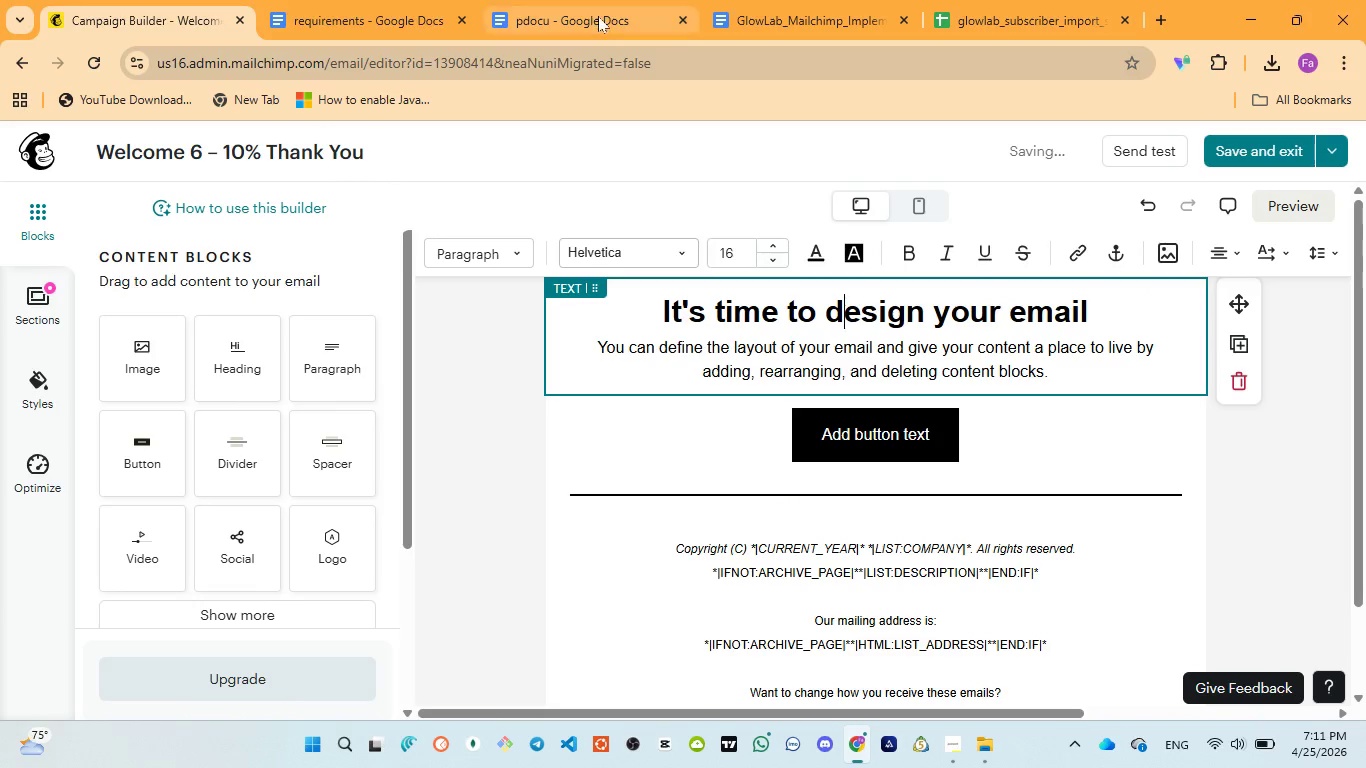 
left_click([598, 16])
 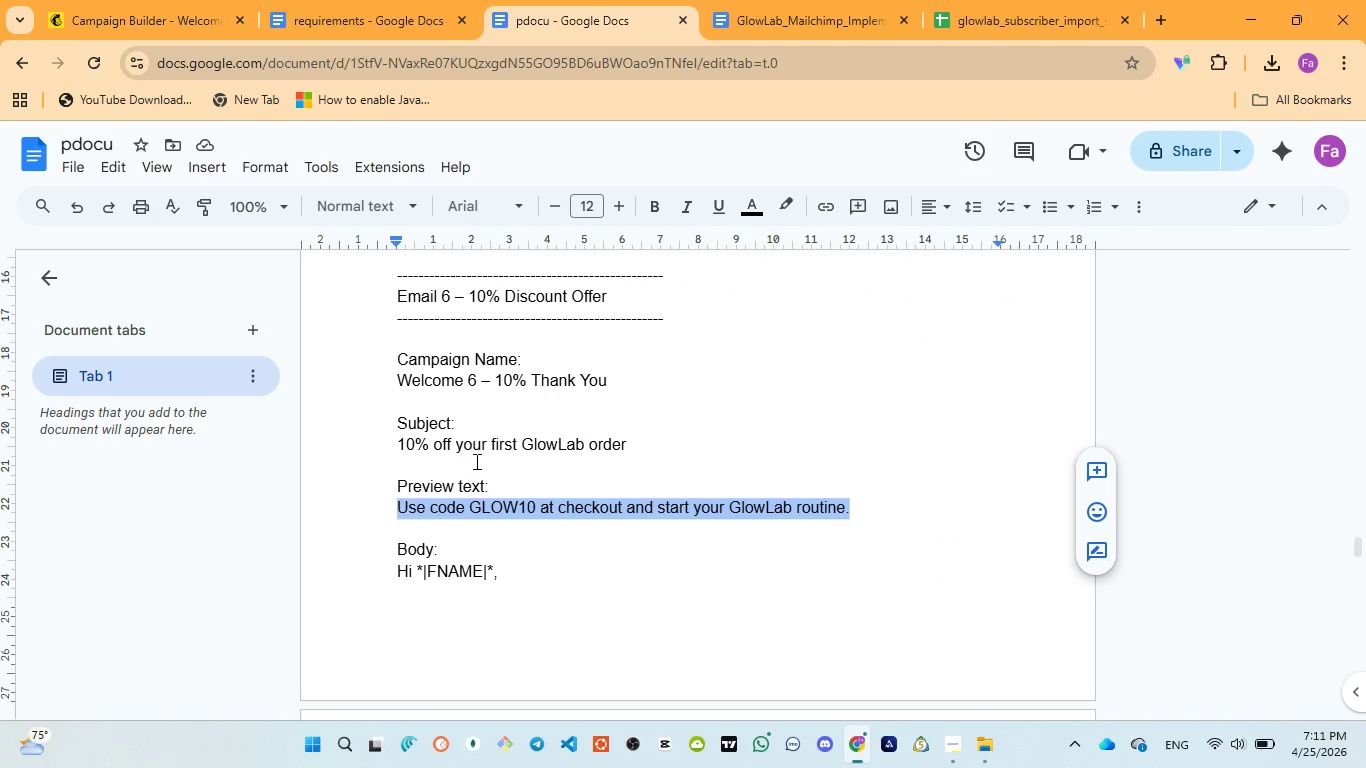 
scroll: coordinate [475, 461], scroll_direction: down, amount: 1.0
 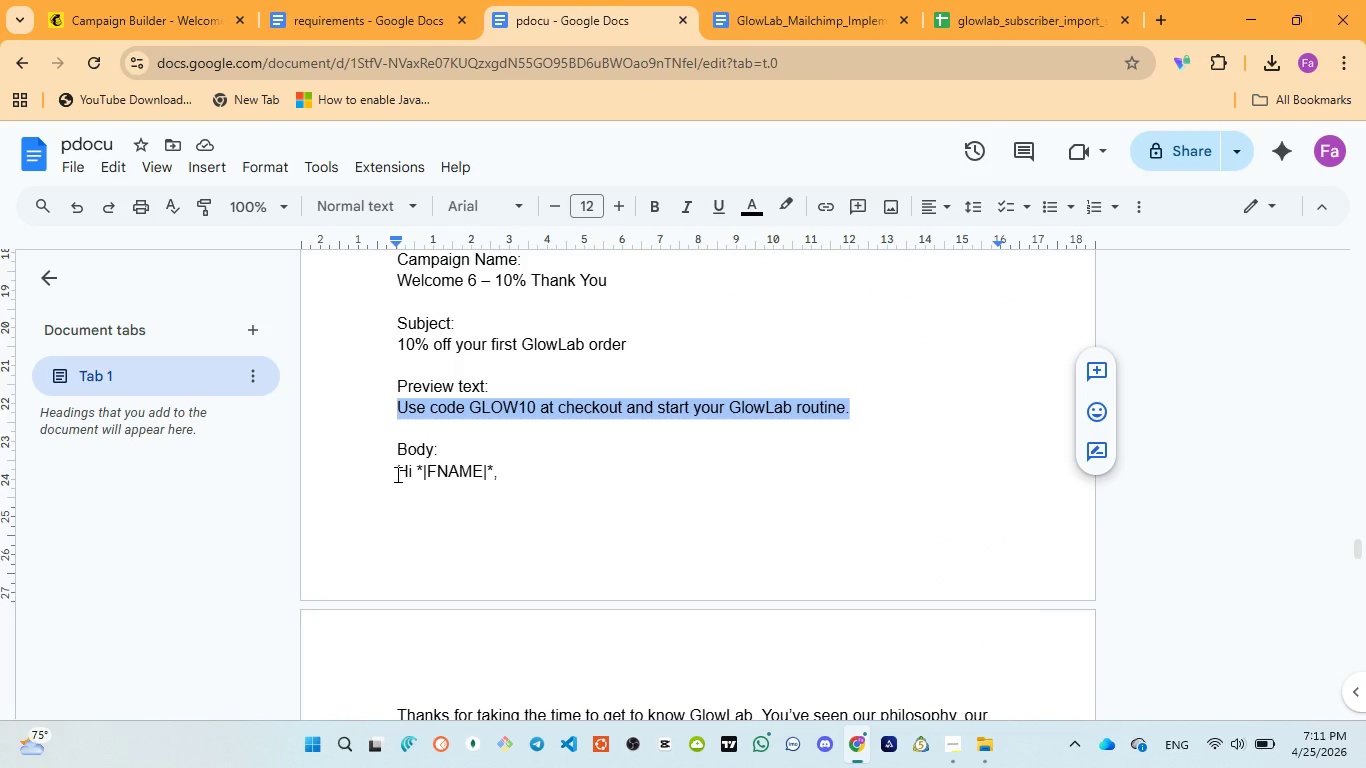 
left_click_drag(start_coordinate=[397, 473], to_coordinate=[995, 547])
 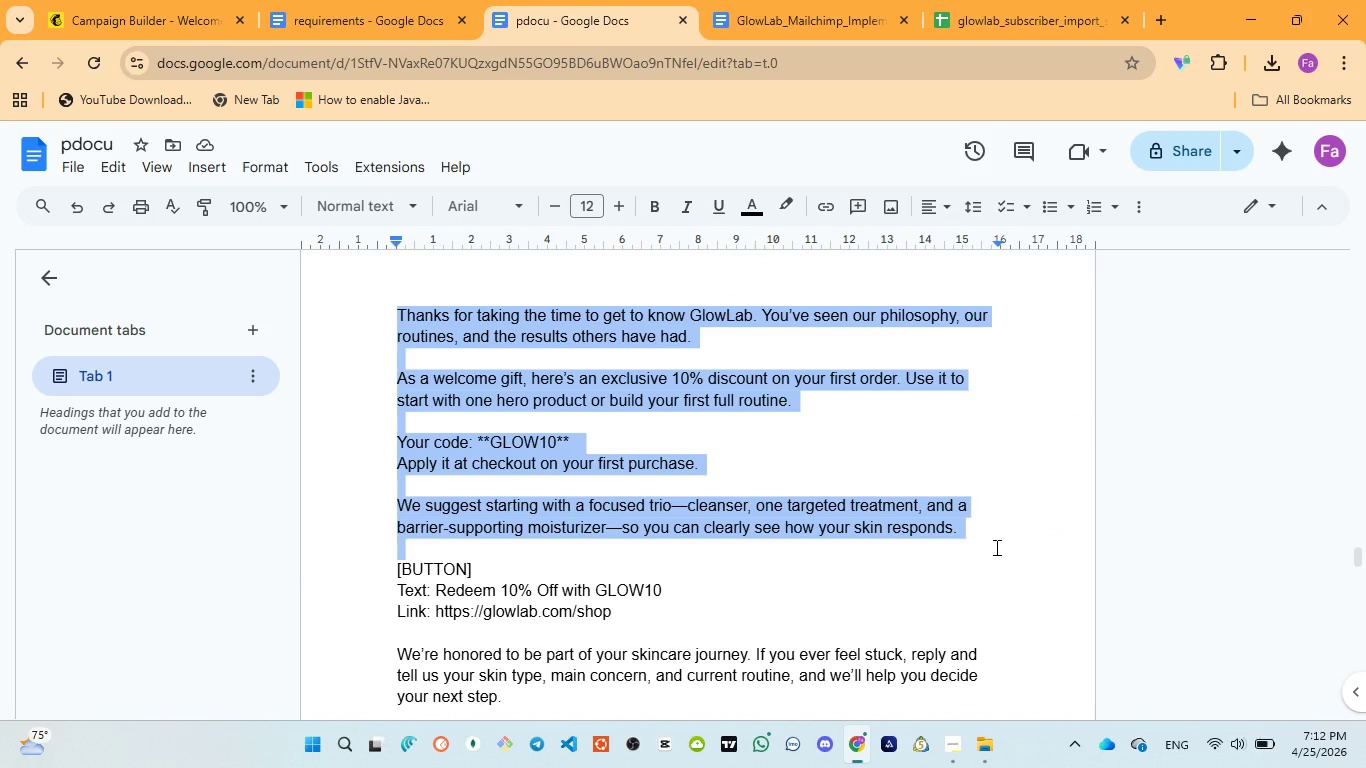 
scroll: coordinate [420, 520], scroll_direction: down, amount: 4.0
 